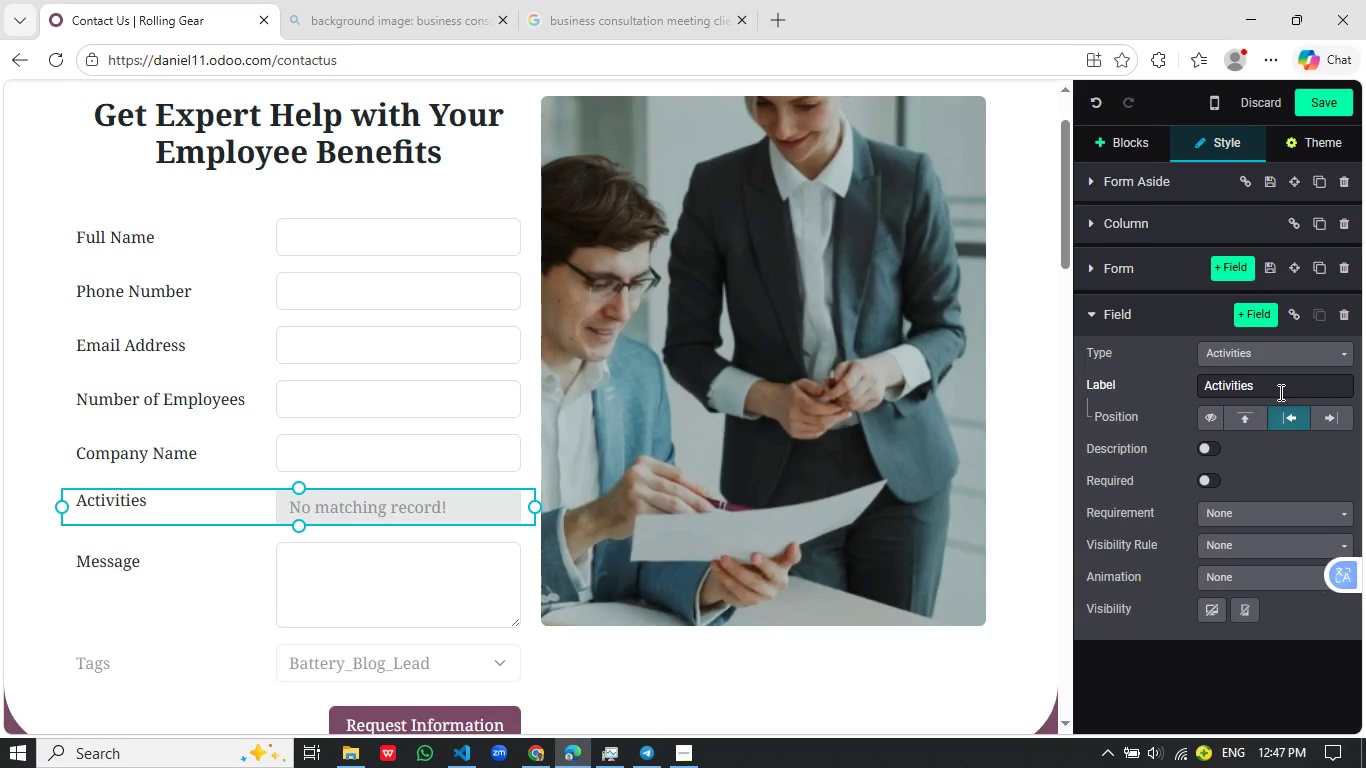 
left_click_drag(start_coordinate=[1279, 392], to_coordinate=[1196, 373])
 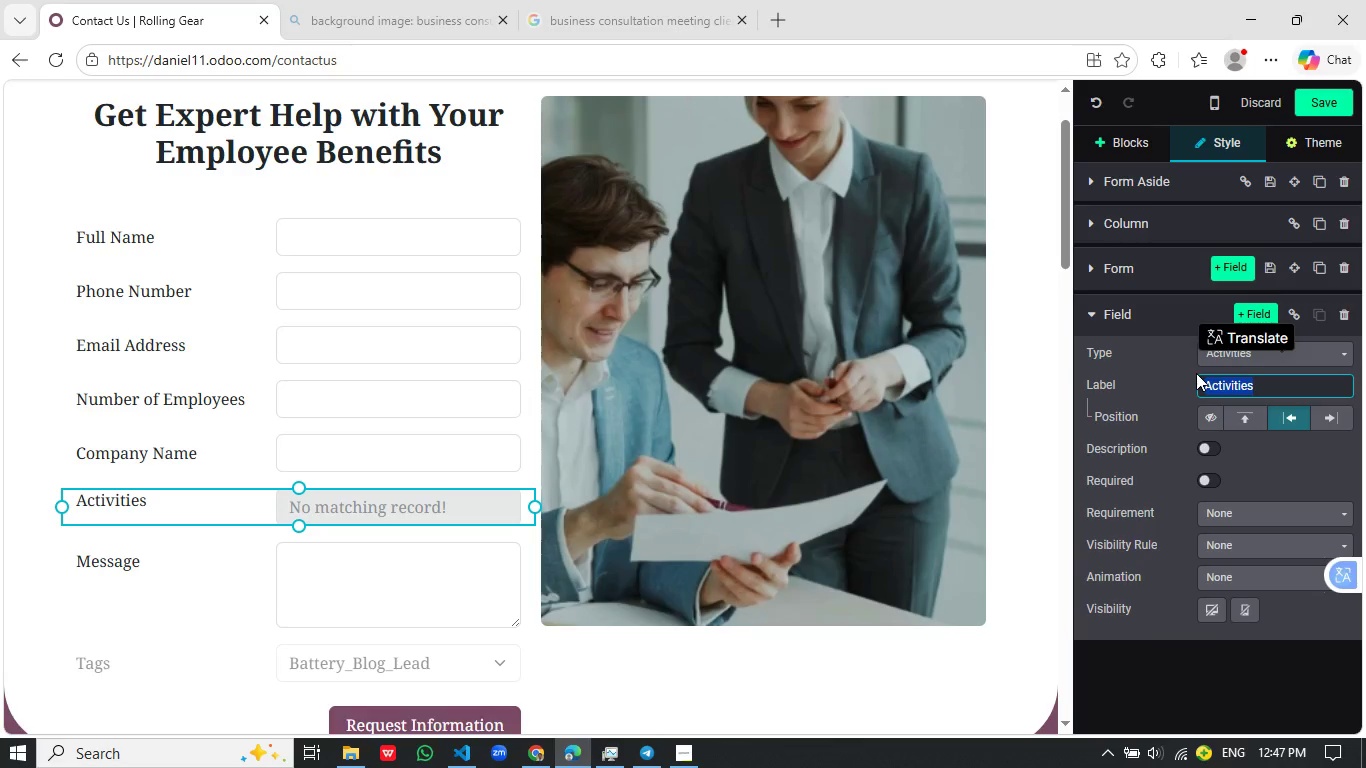 
type(TYpe oinquiry)
 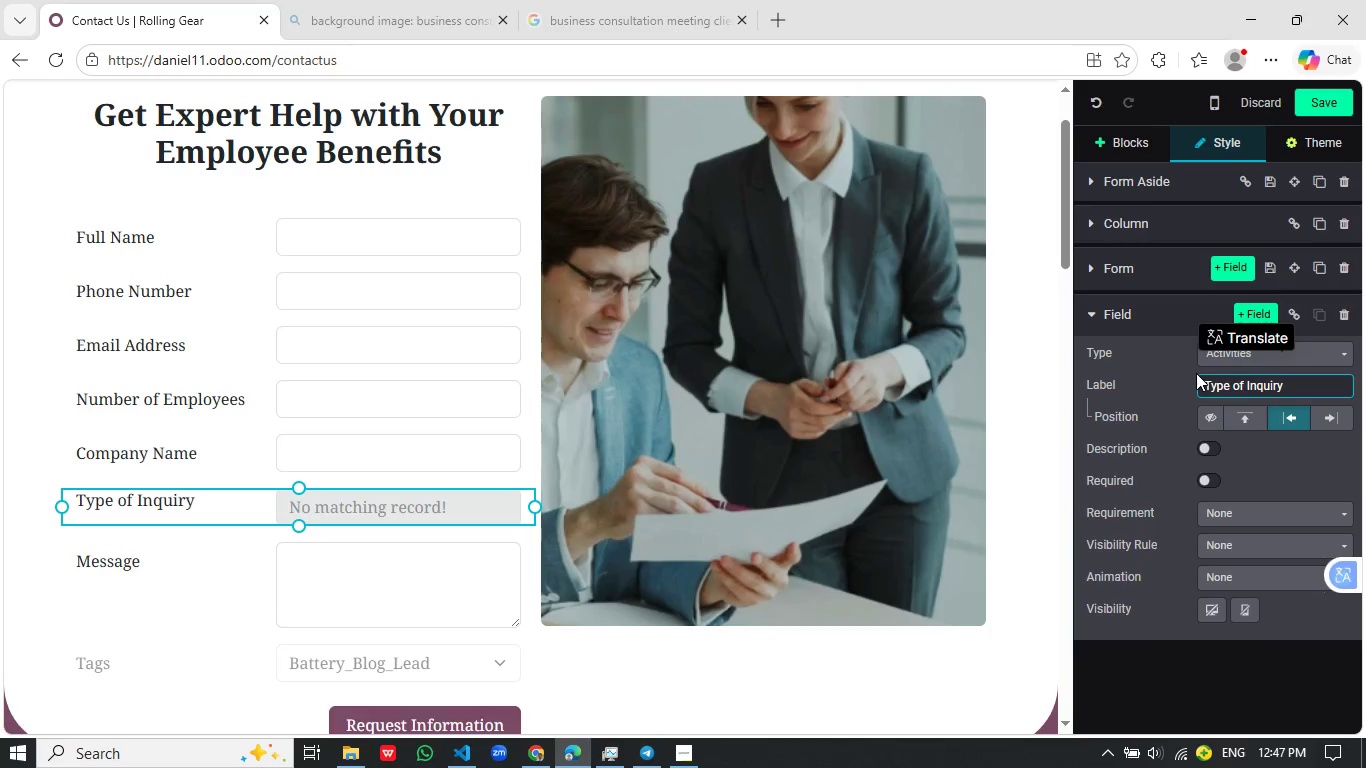 
left_click([1317, 463])
 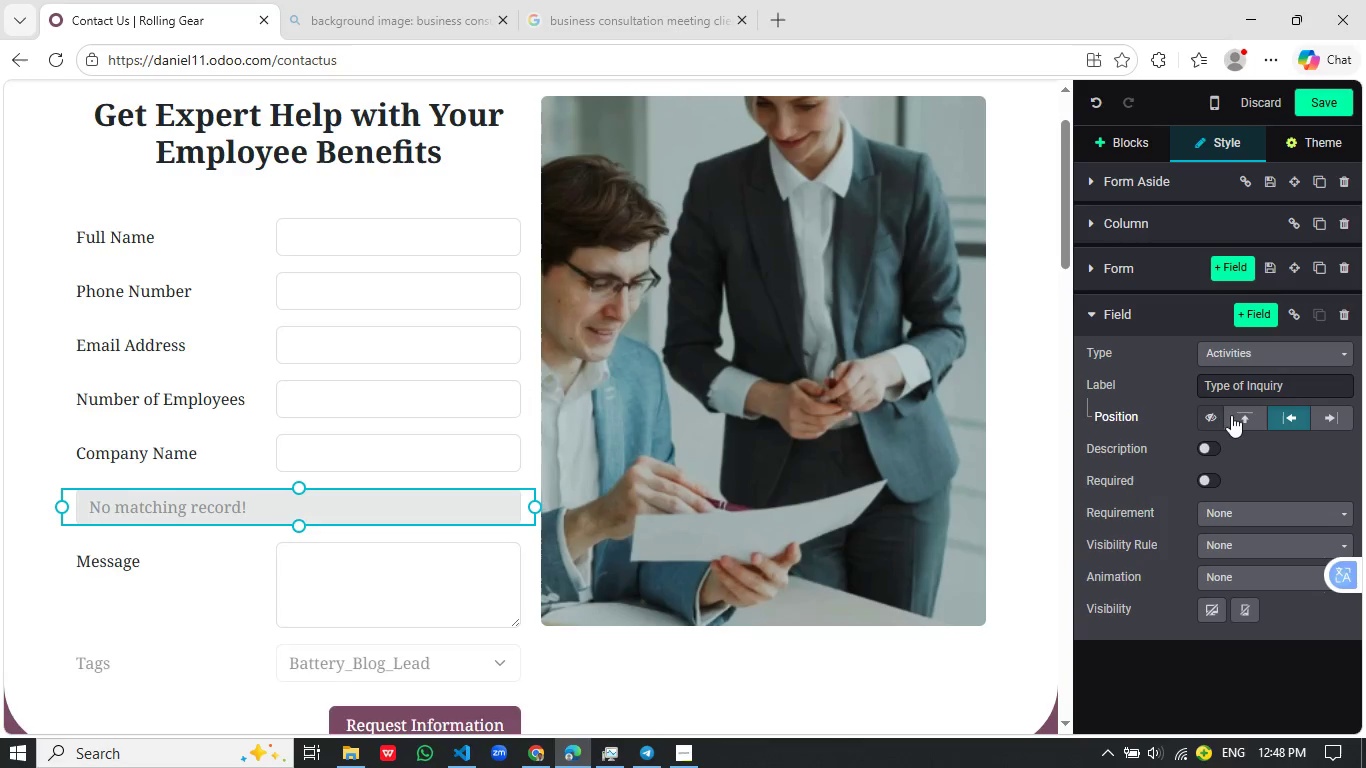 
left_click([1255, 345])
 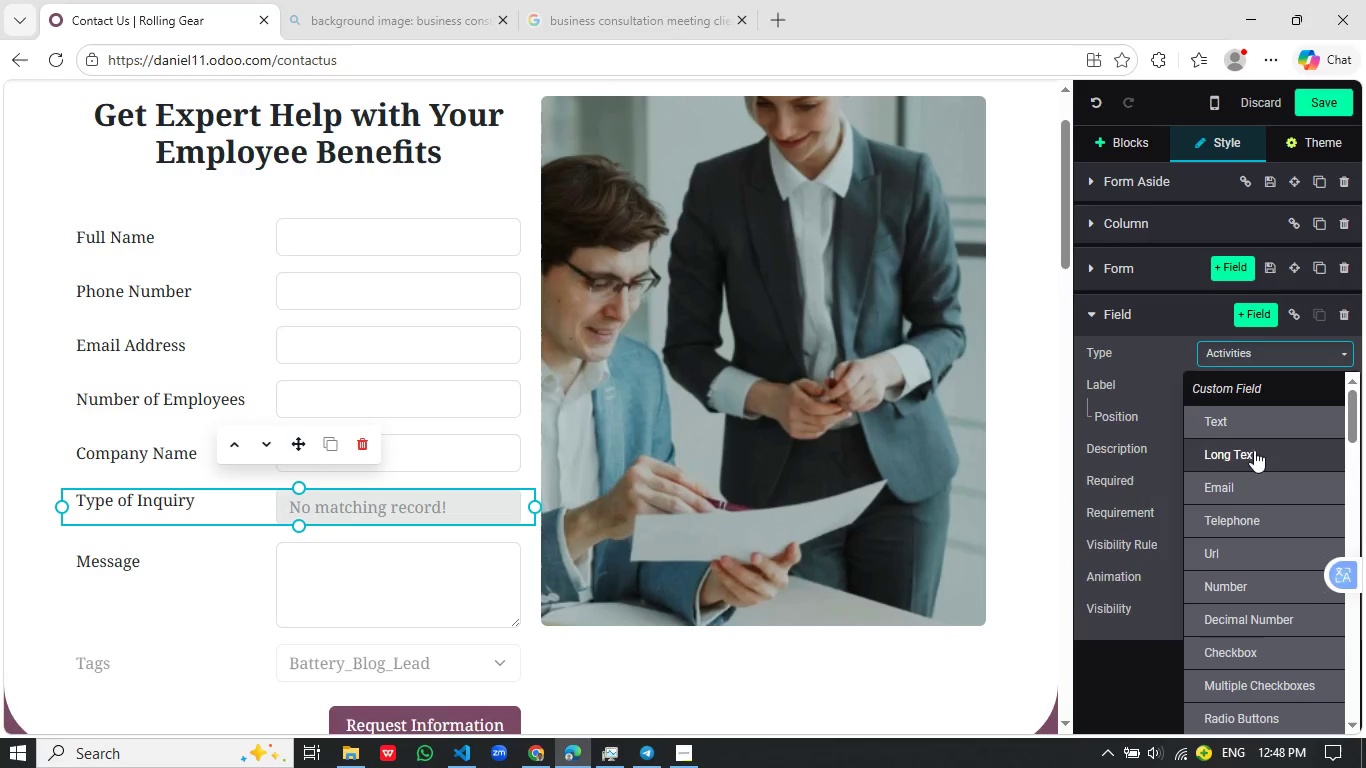 
scroll: coordinate [1250, 501], scroll_direction: down, amount: 11.0
 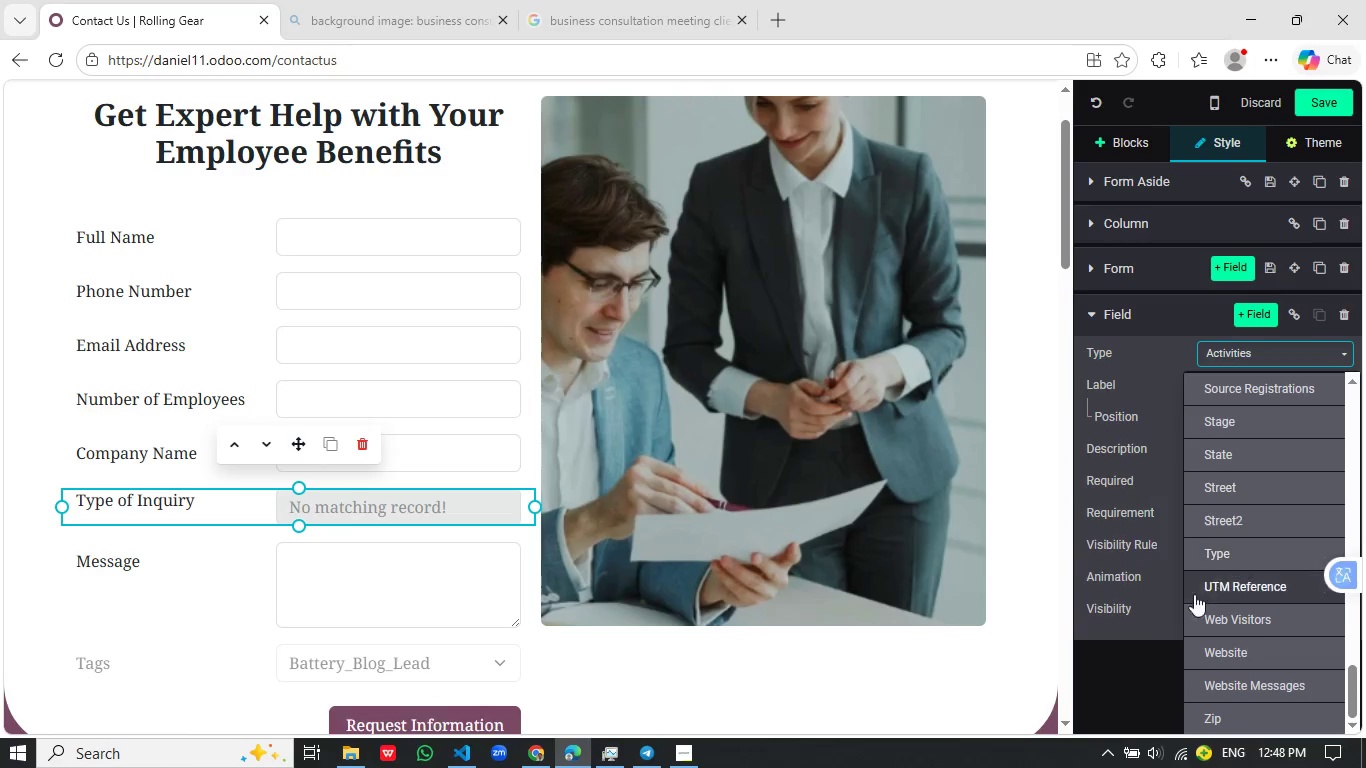 
left_click([1142, 664])
 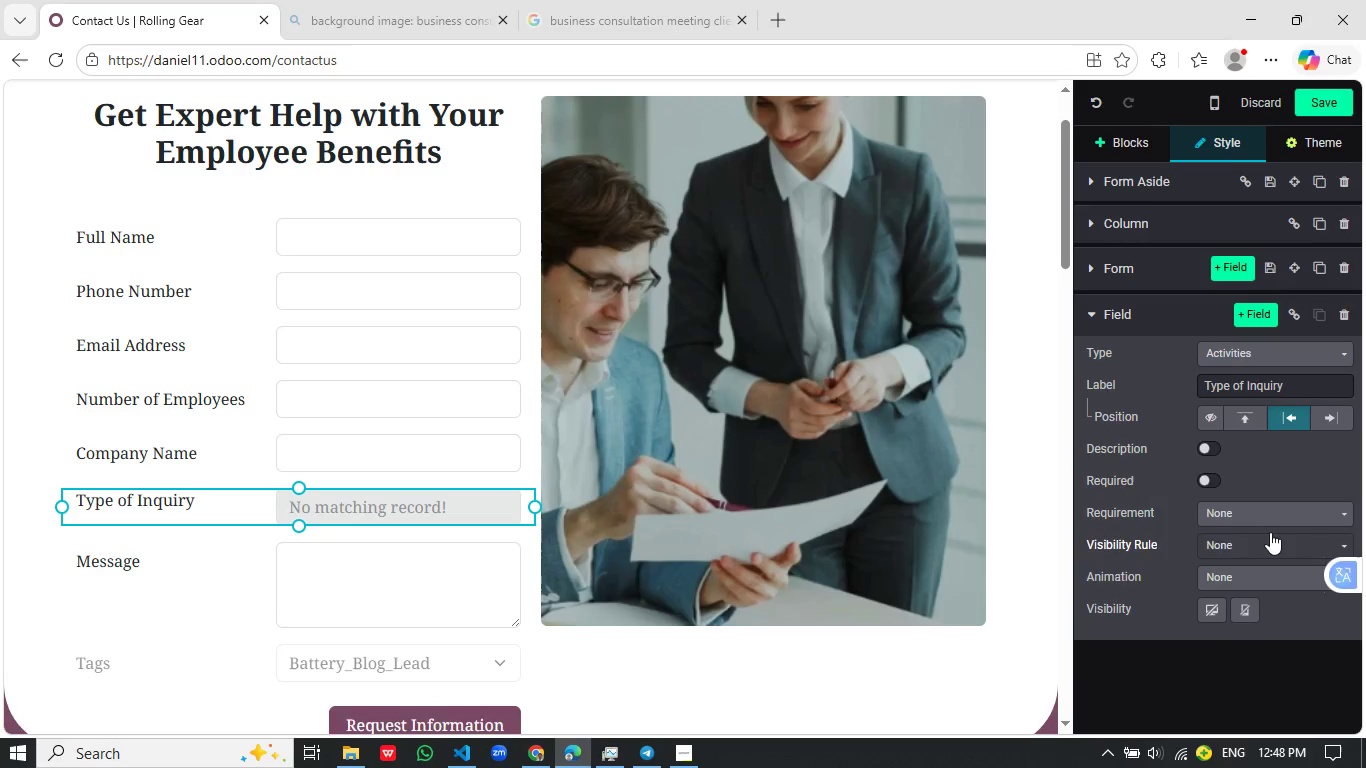 
left_click([1277, 514])
 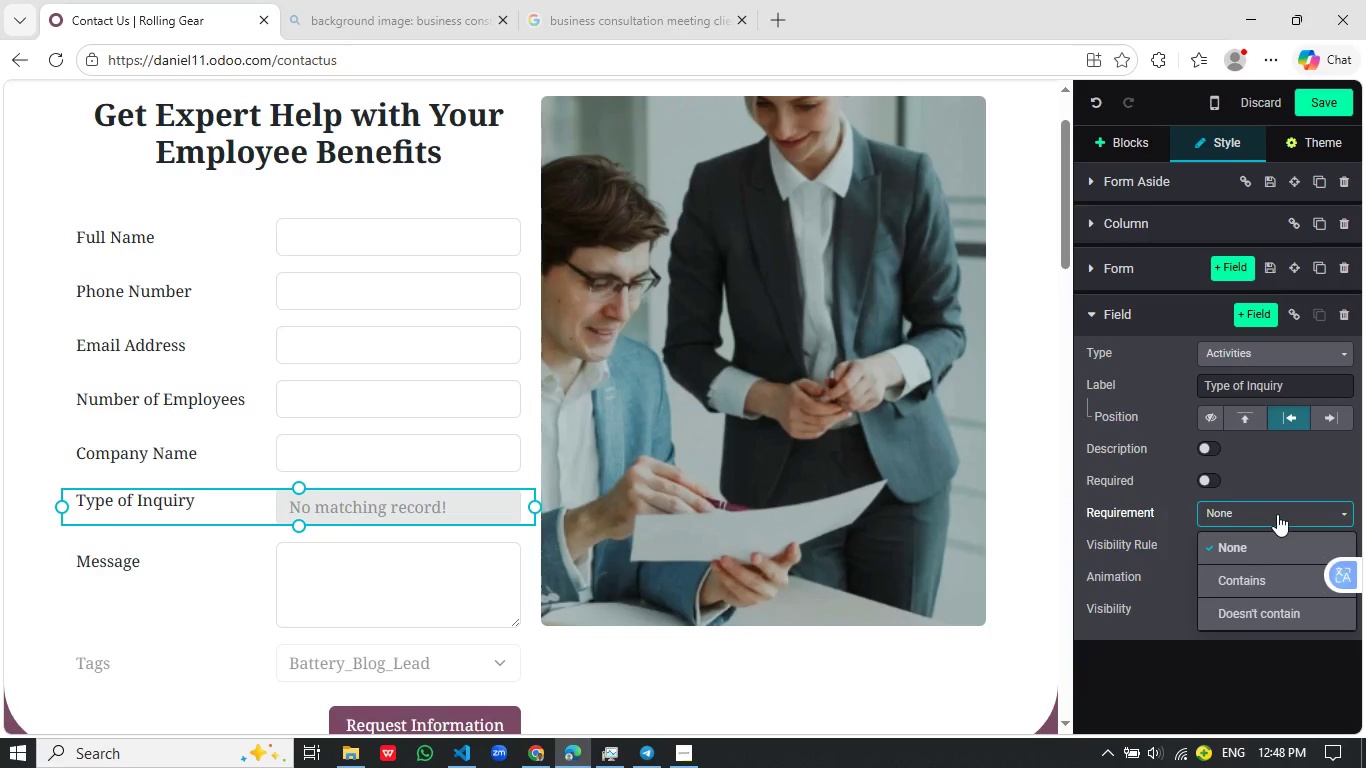 
left_click([1277, 514])
 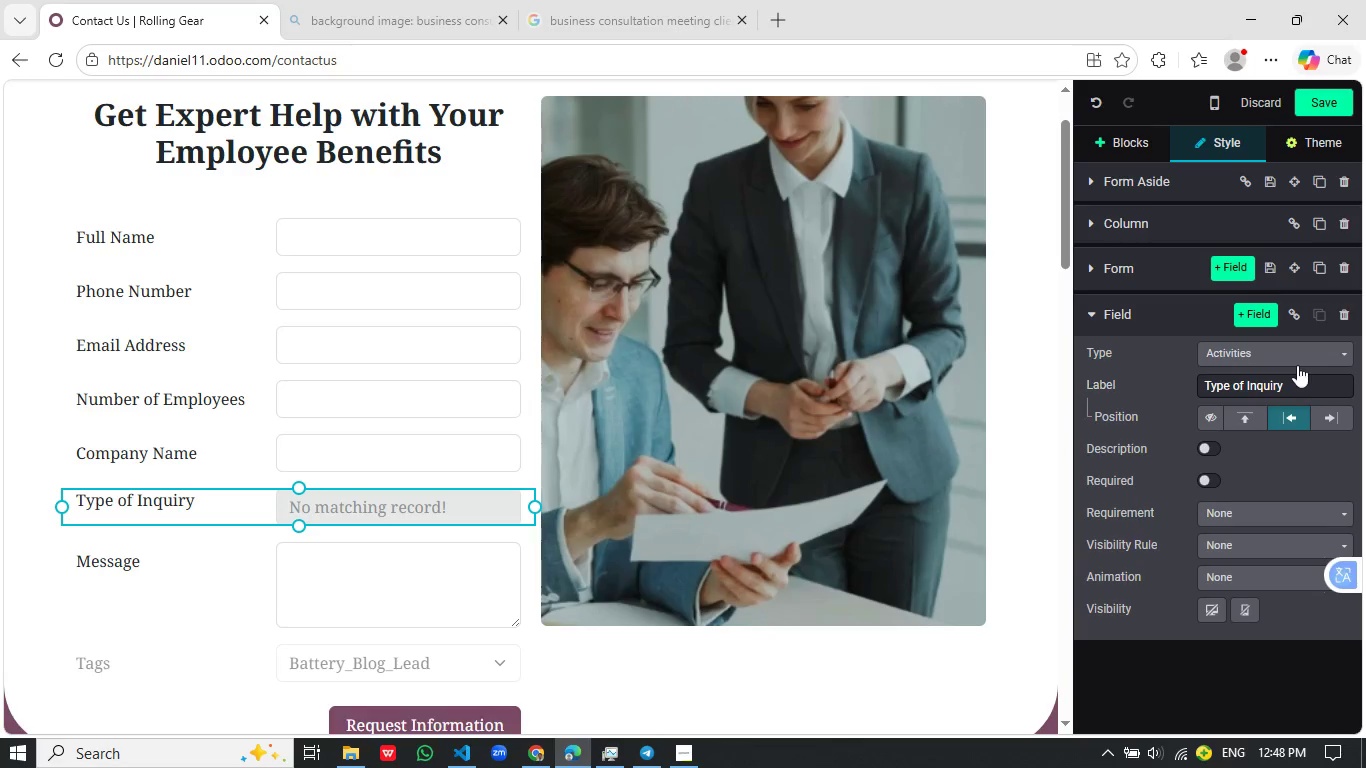 
left_click([1303, 350])
 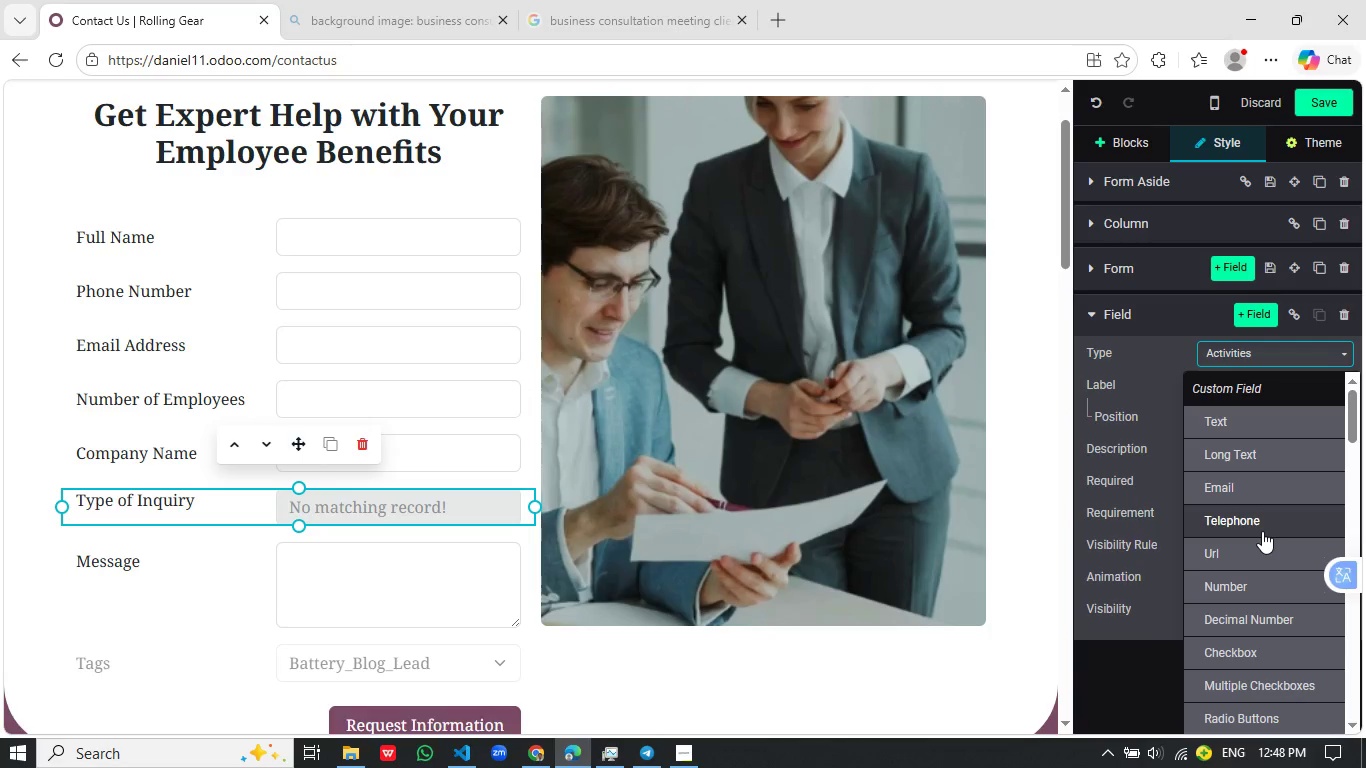 
scroll: coordinate [1262, 531], scroll_direction: down, amount: 14.0
 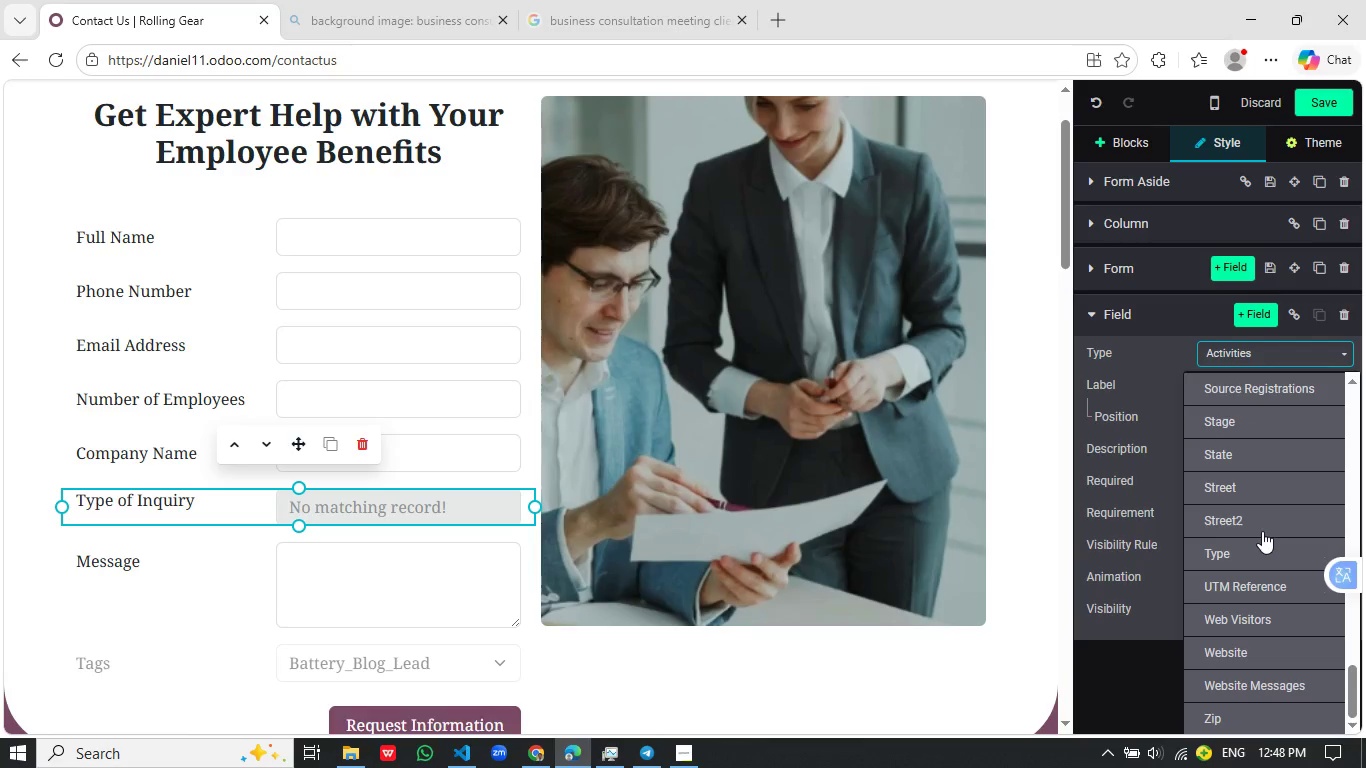 
wait(15.16)
 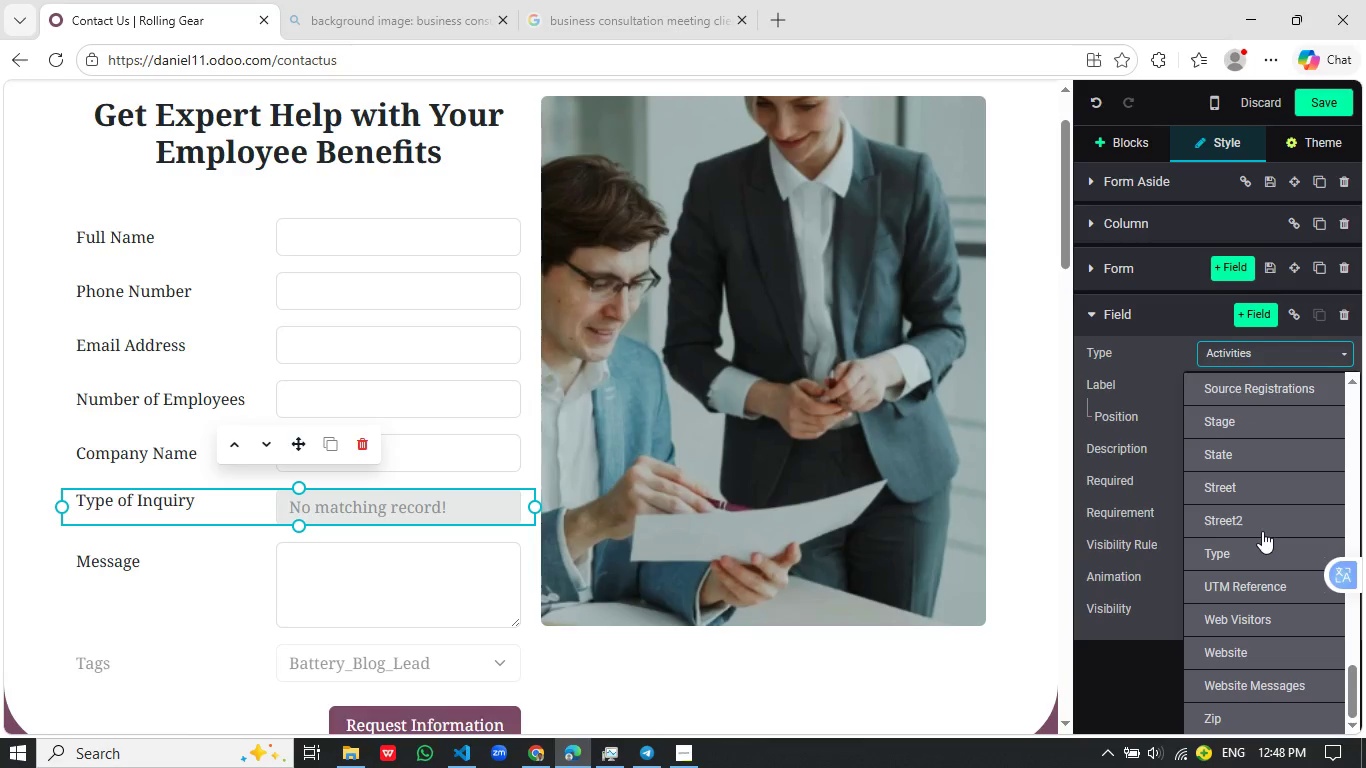 
left_click([1264, 547])
 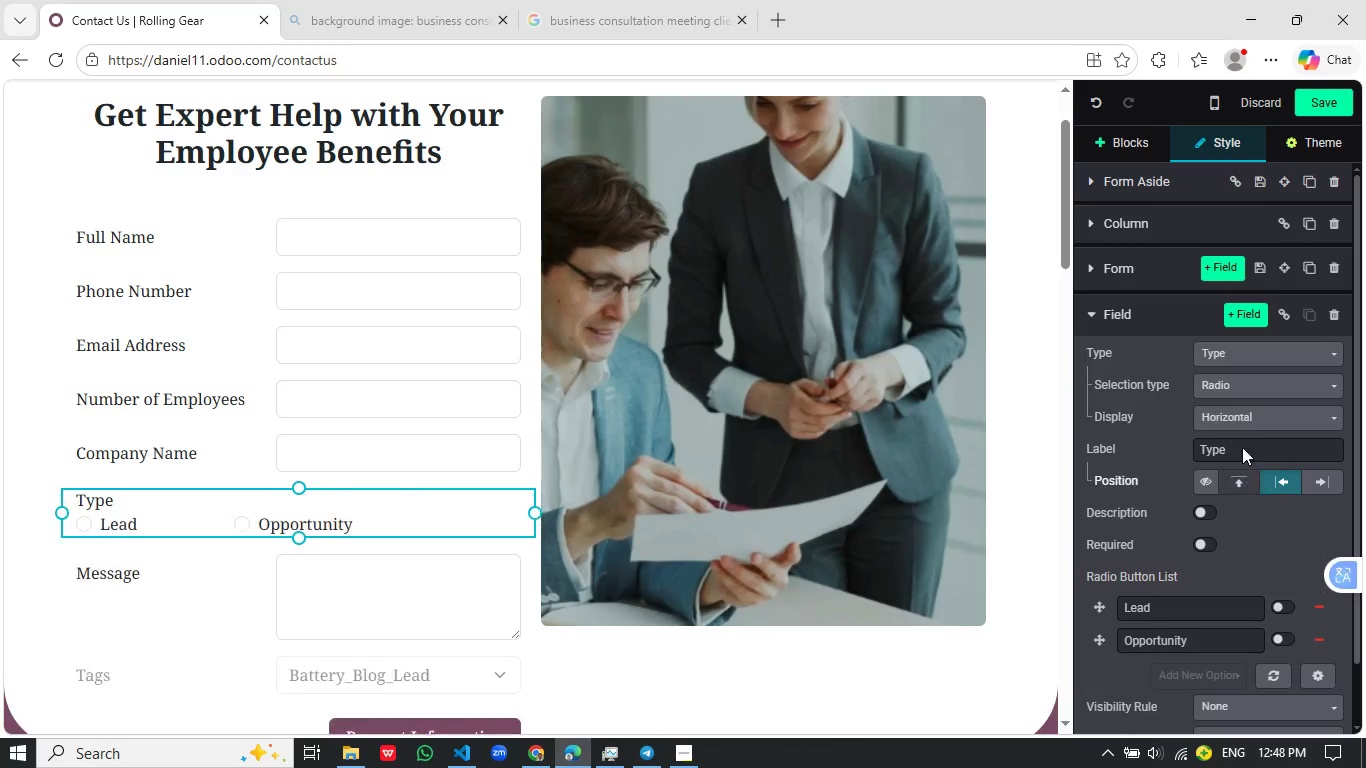 
left_click([1243, 381])
 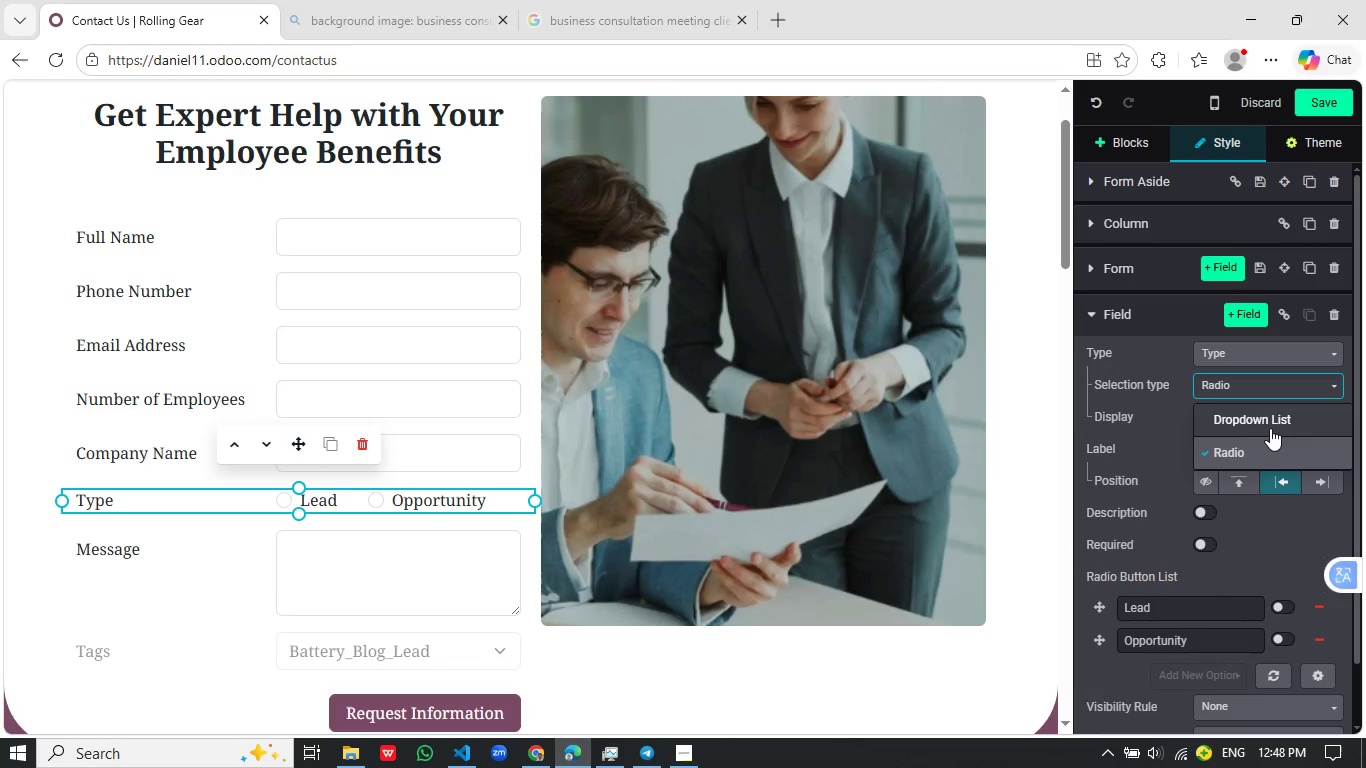 
left_click([1276, 420])
 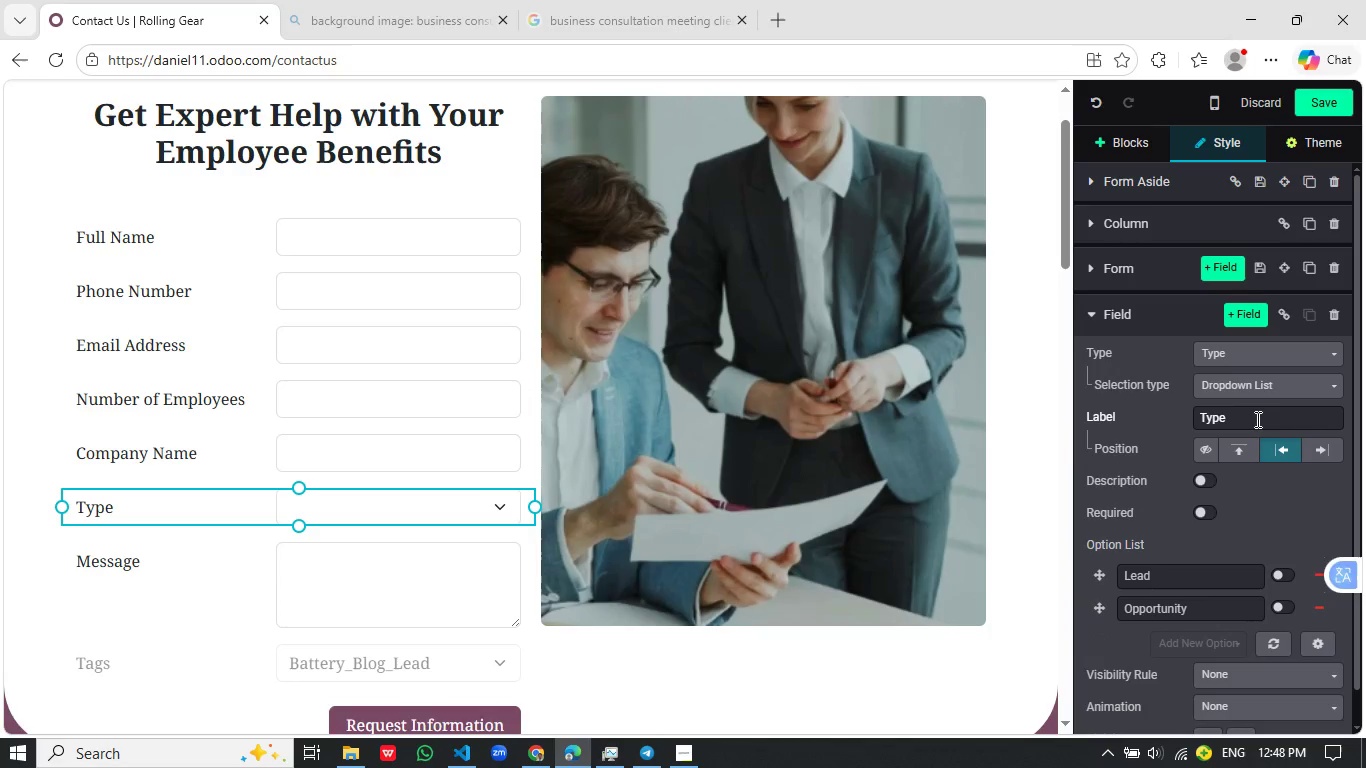 
left_click_drag(start_coordinate=[1256, 419], to_coordinate=[1194, 419])
 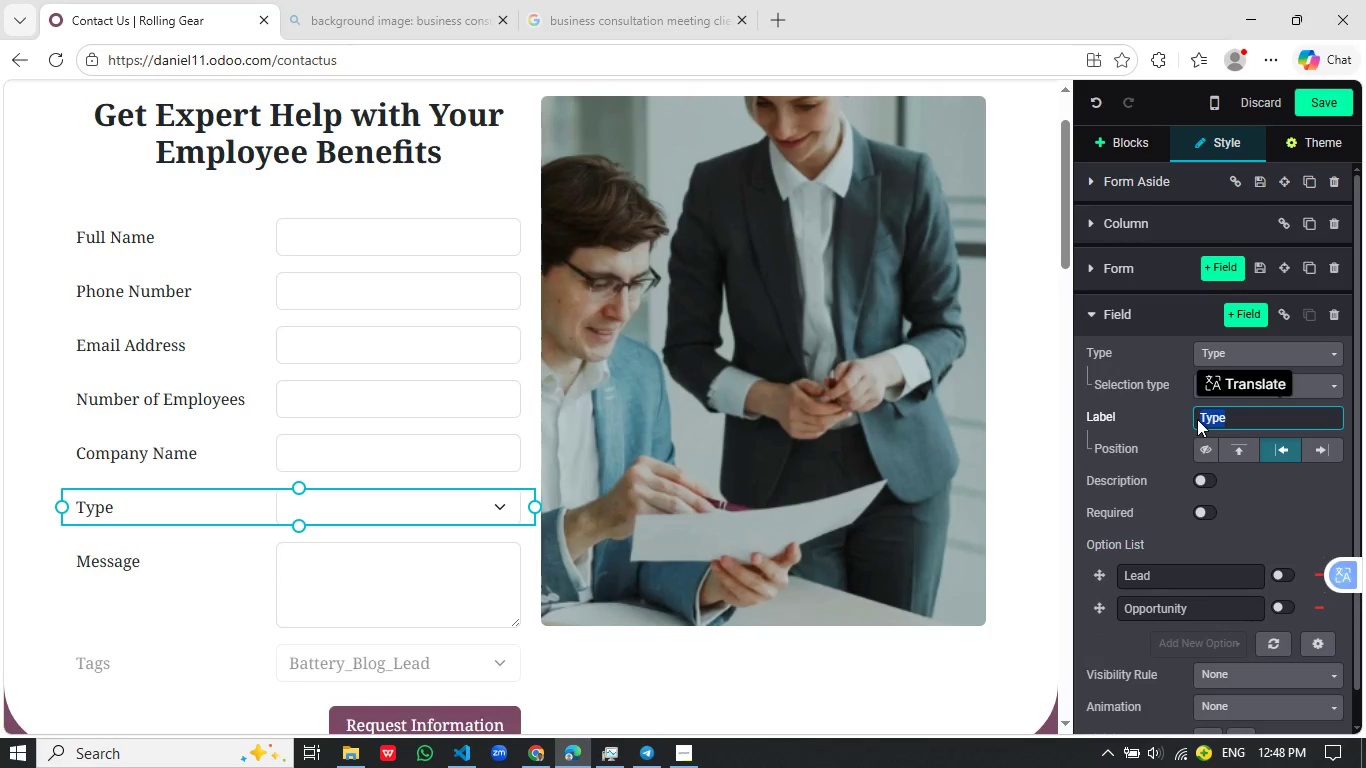 
type(tyes of Inquiry)
 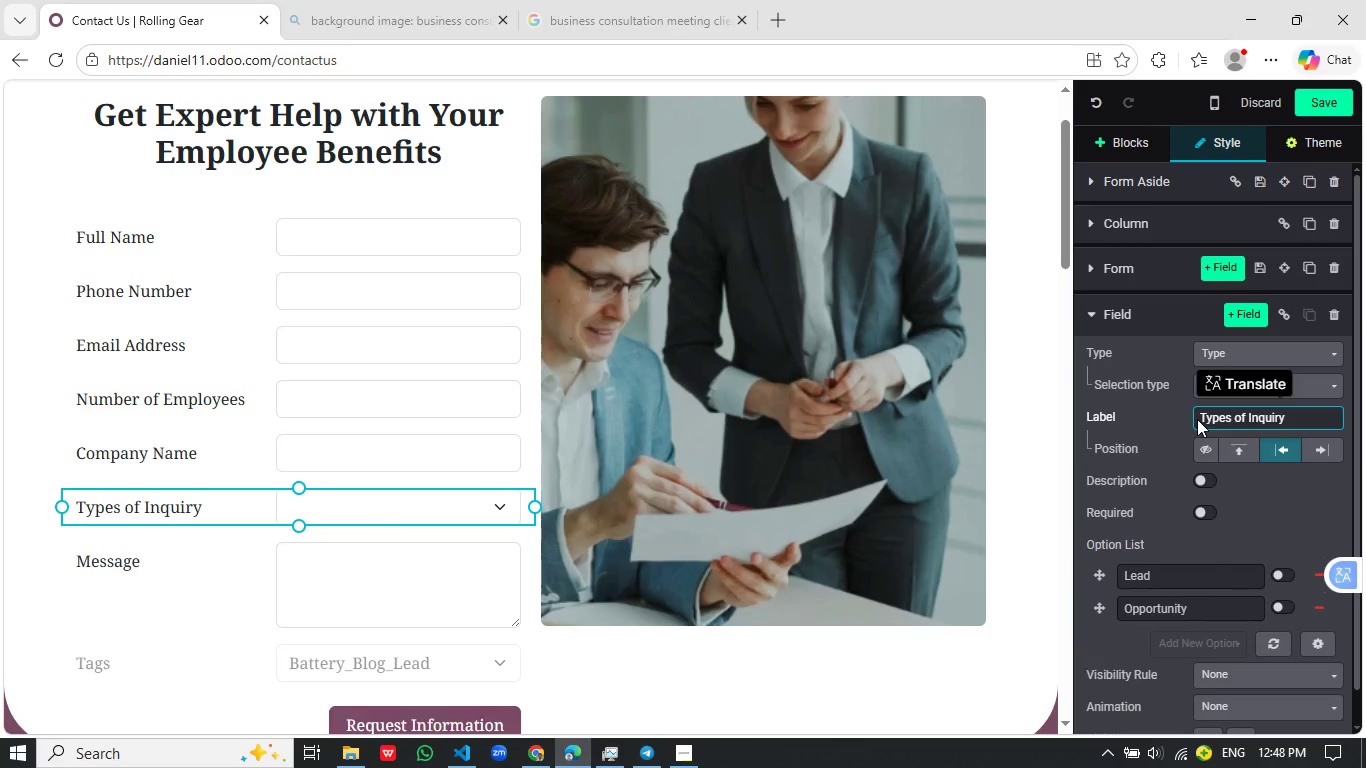 
left_click([1322, 500])
 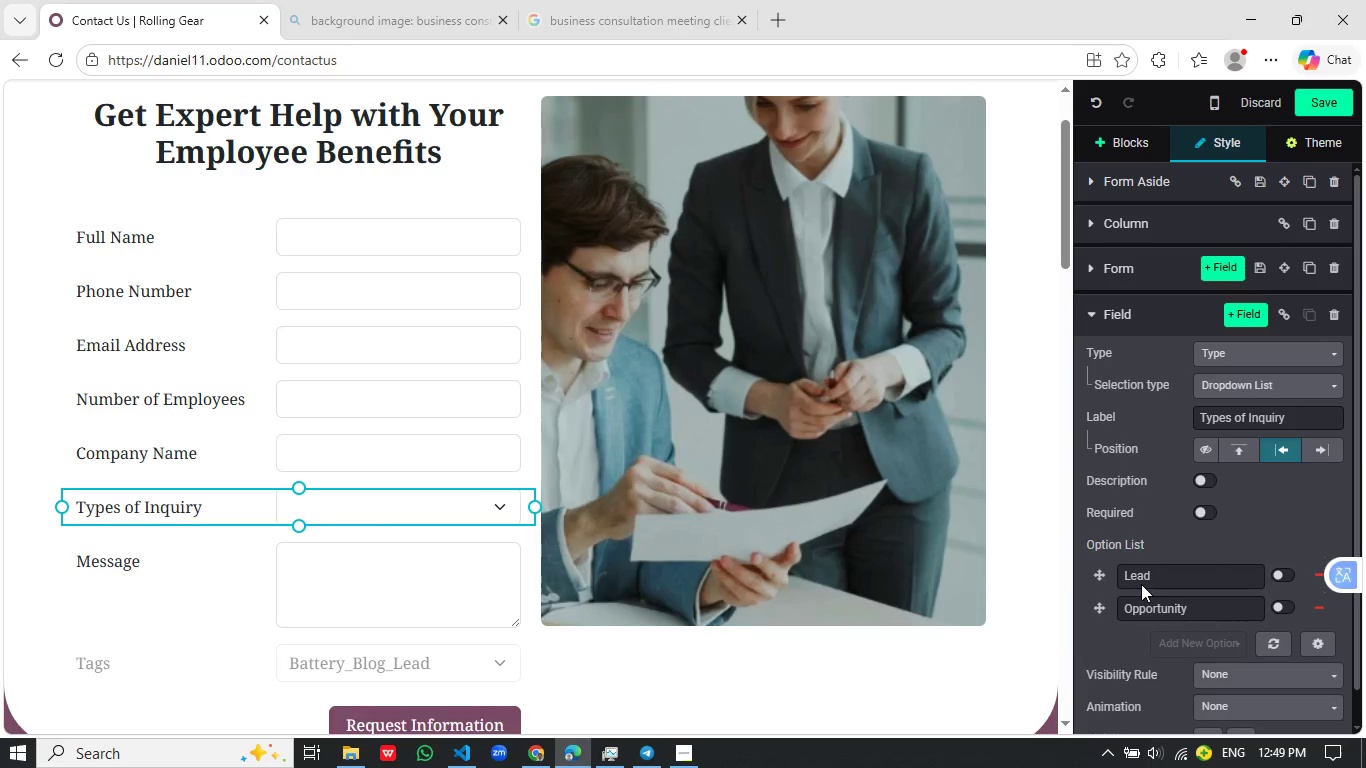 
wait(6.92)
 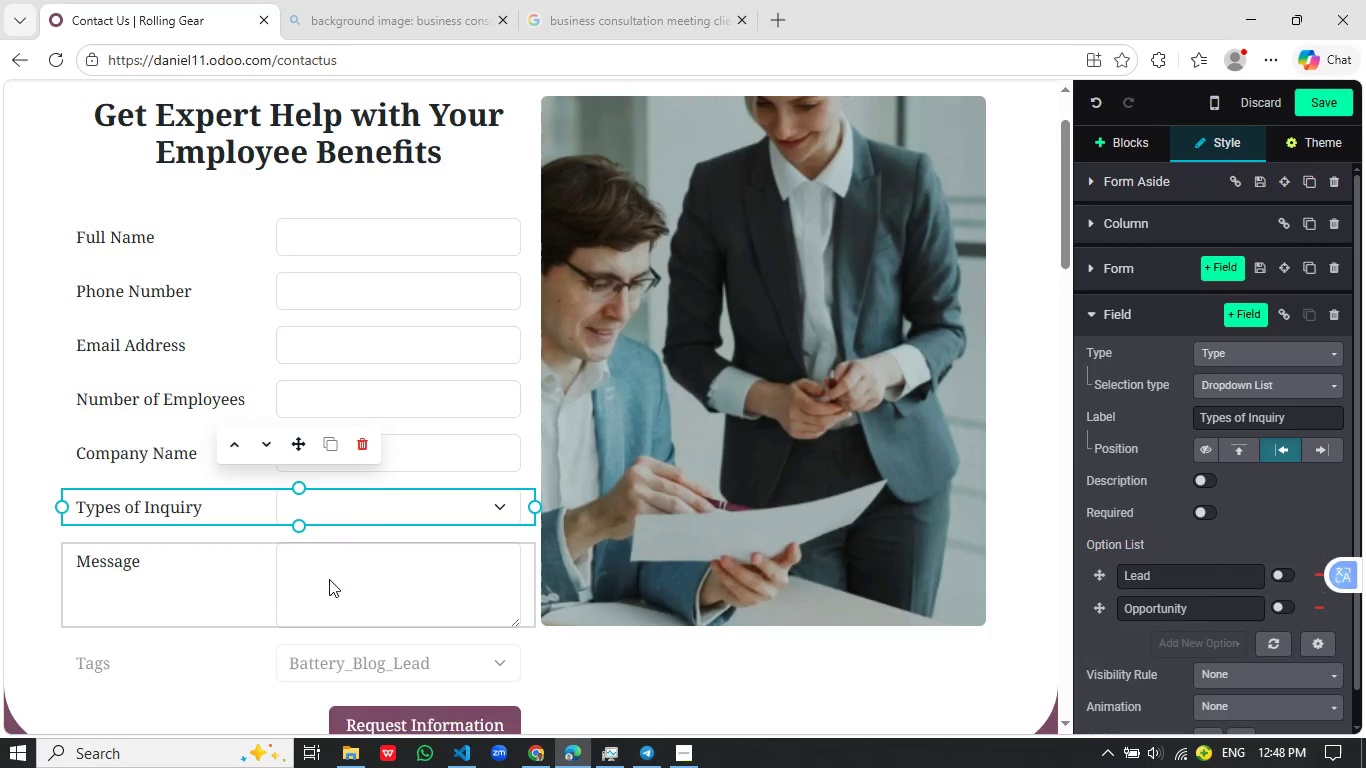 
left_click([1159, 576])
 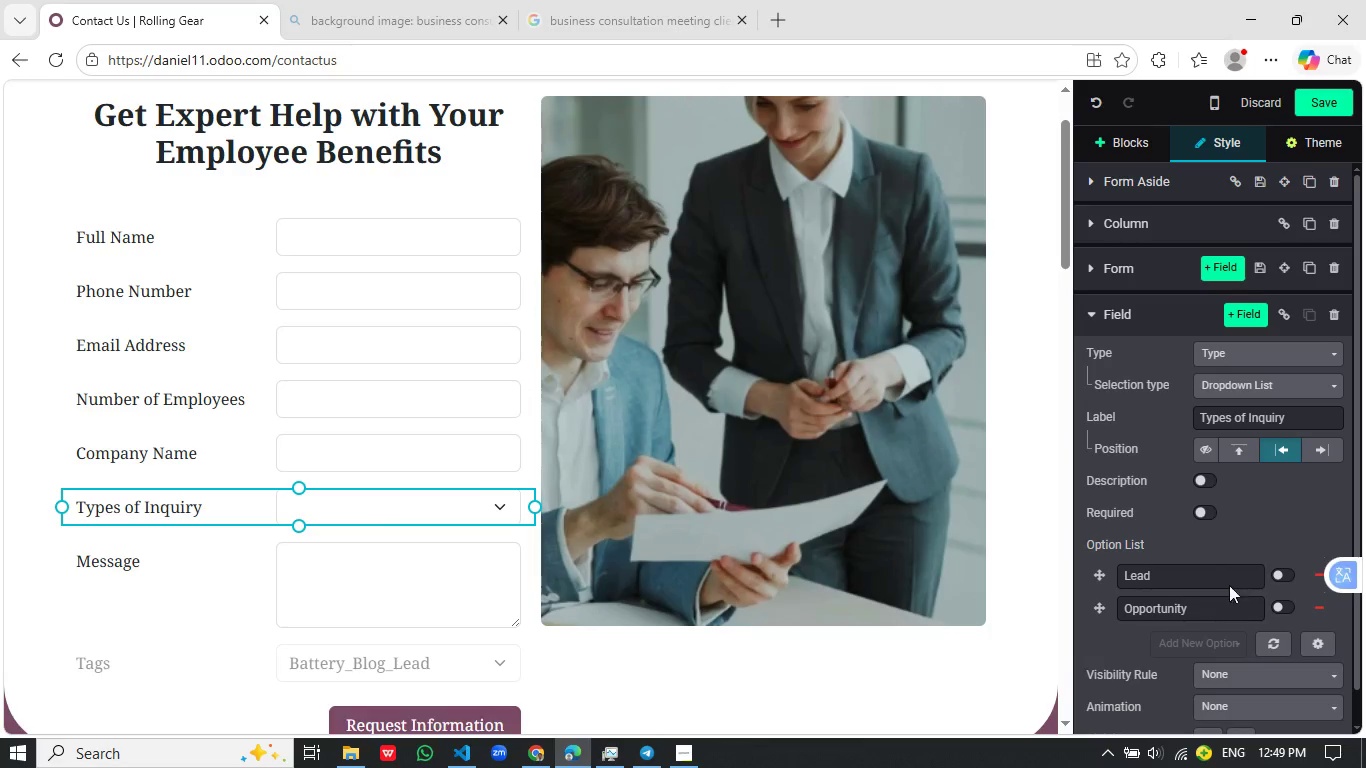 
left_click([1199, 608])
 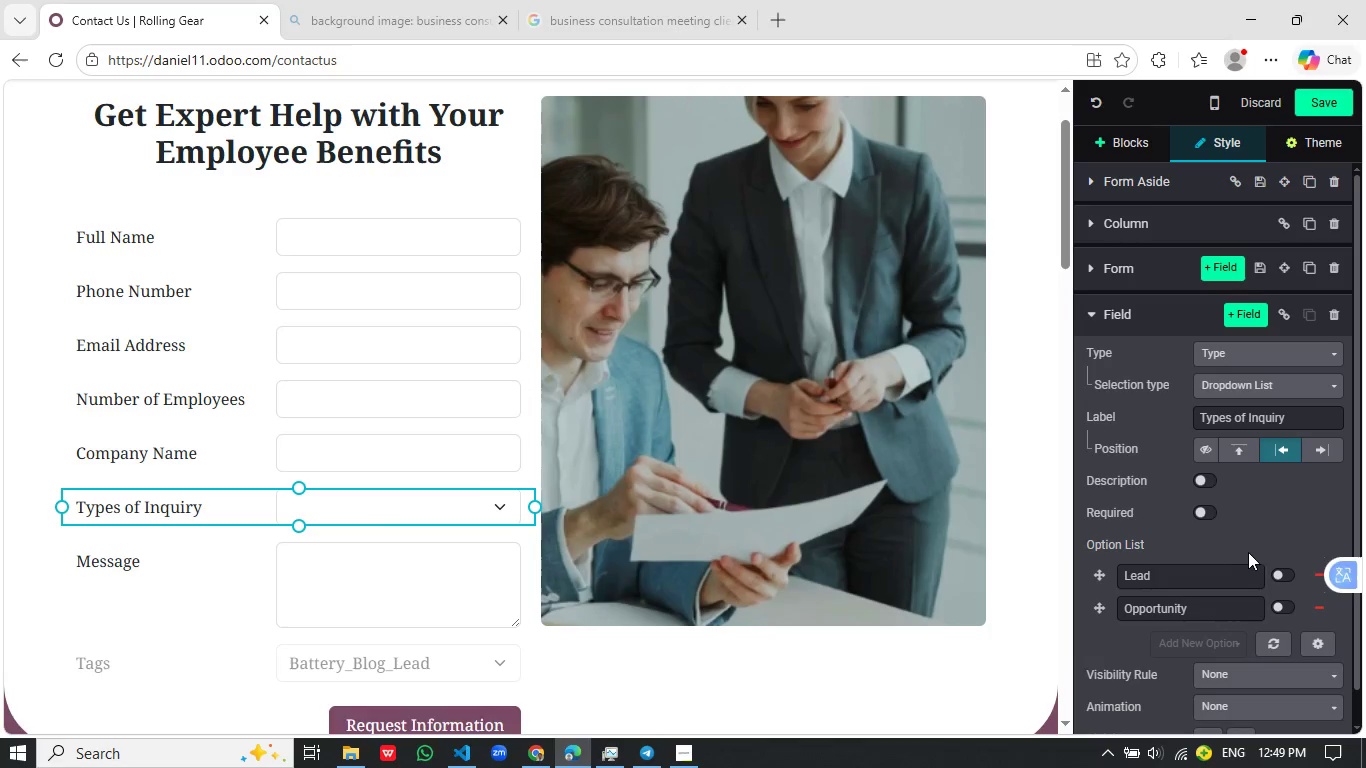 
left_click([1279, 578])
 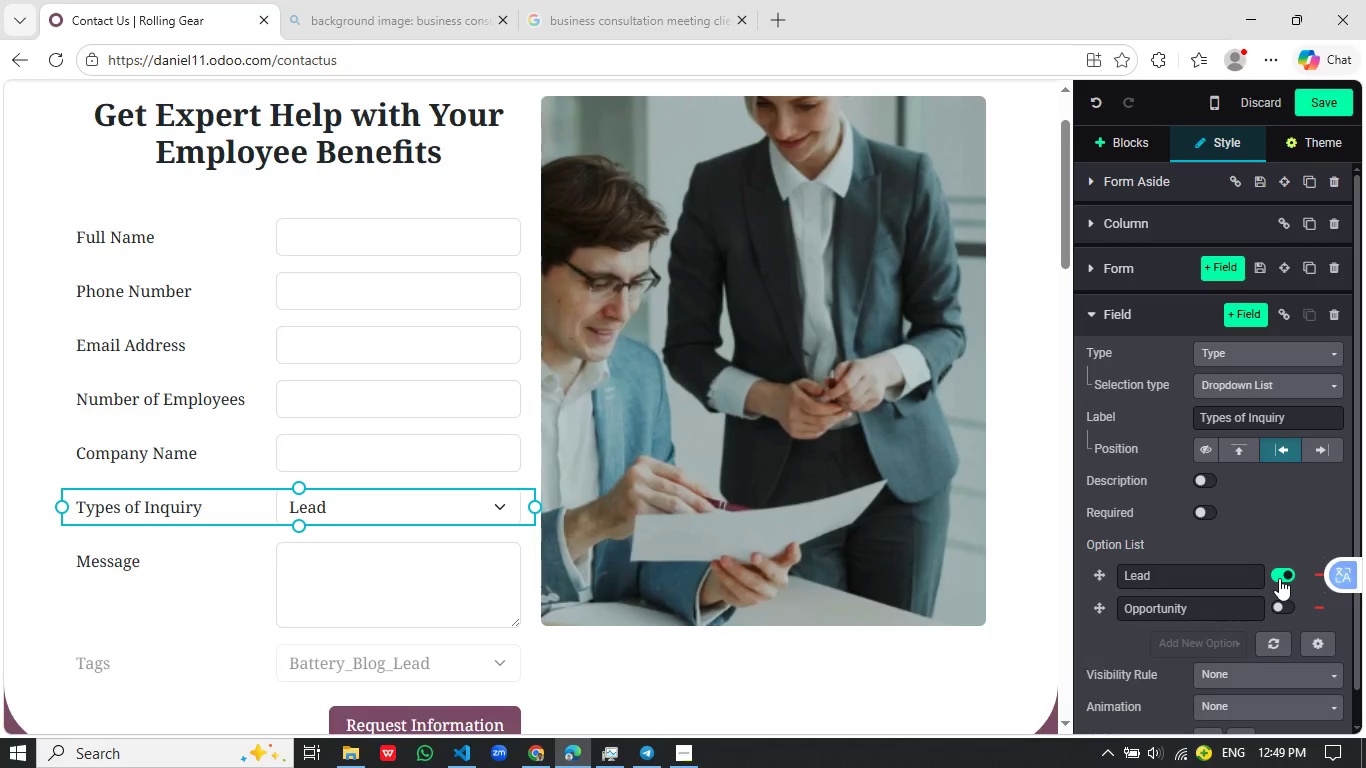 
left_click([1279, 578])
 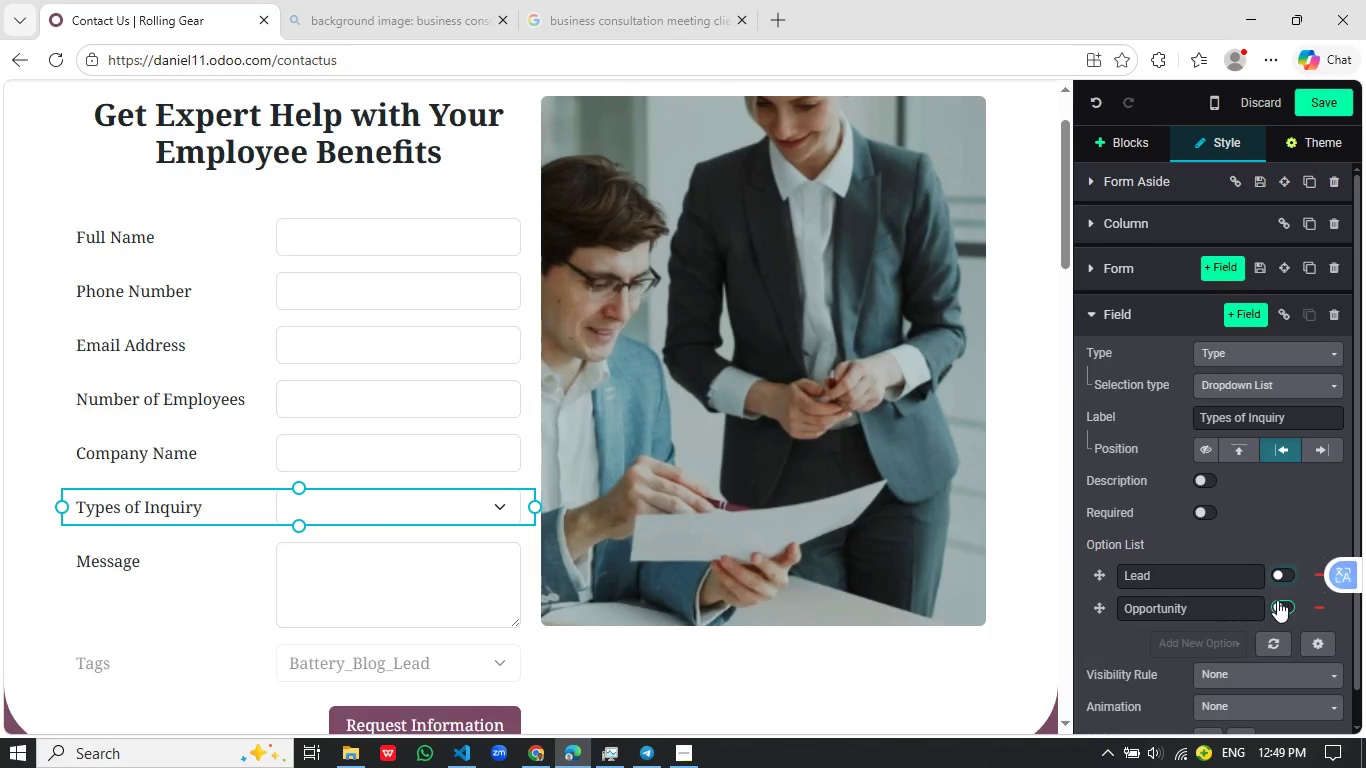 
left_click([1278, 603])
 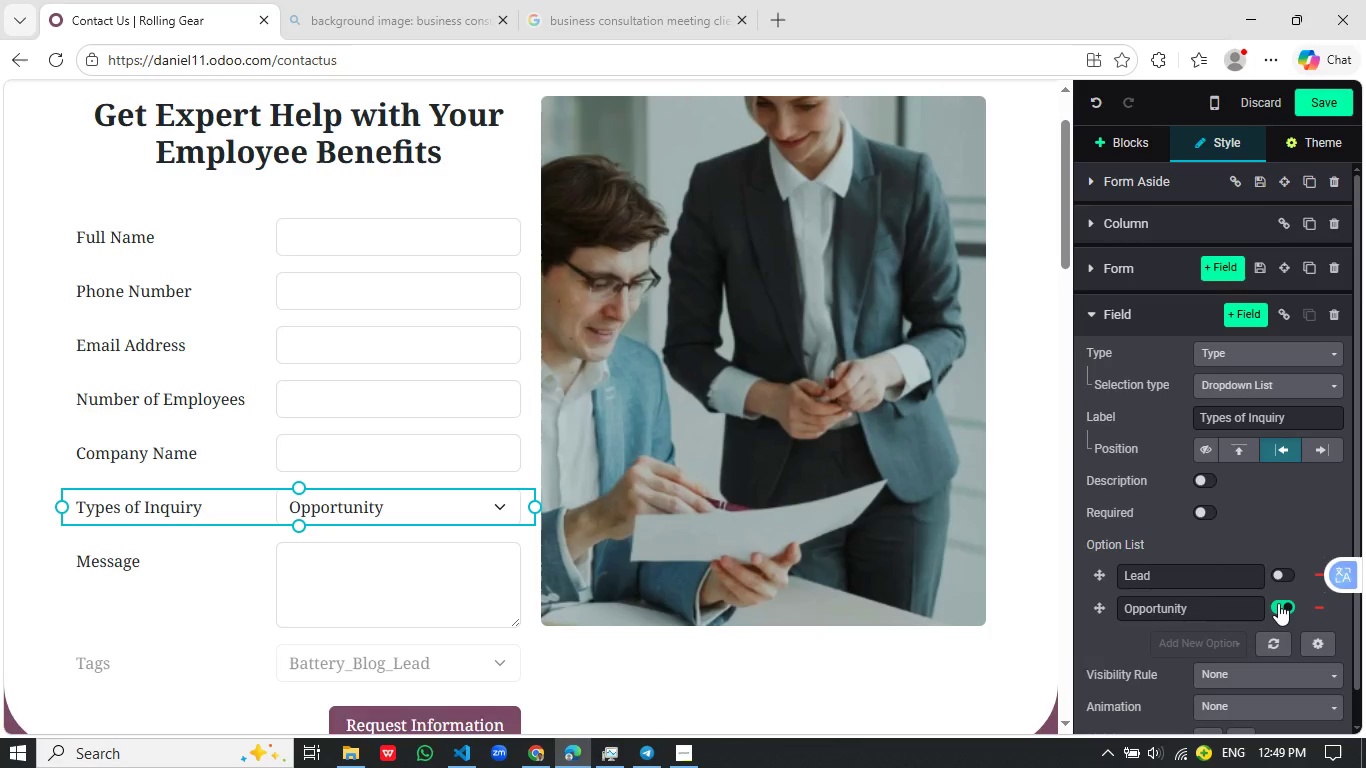 
left_click([1278, 603])
 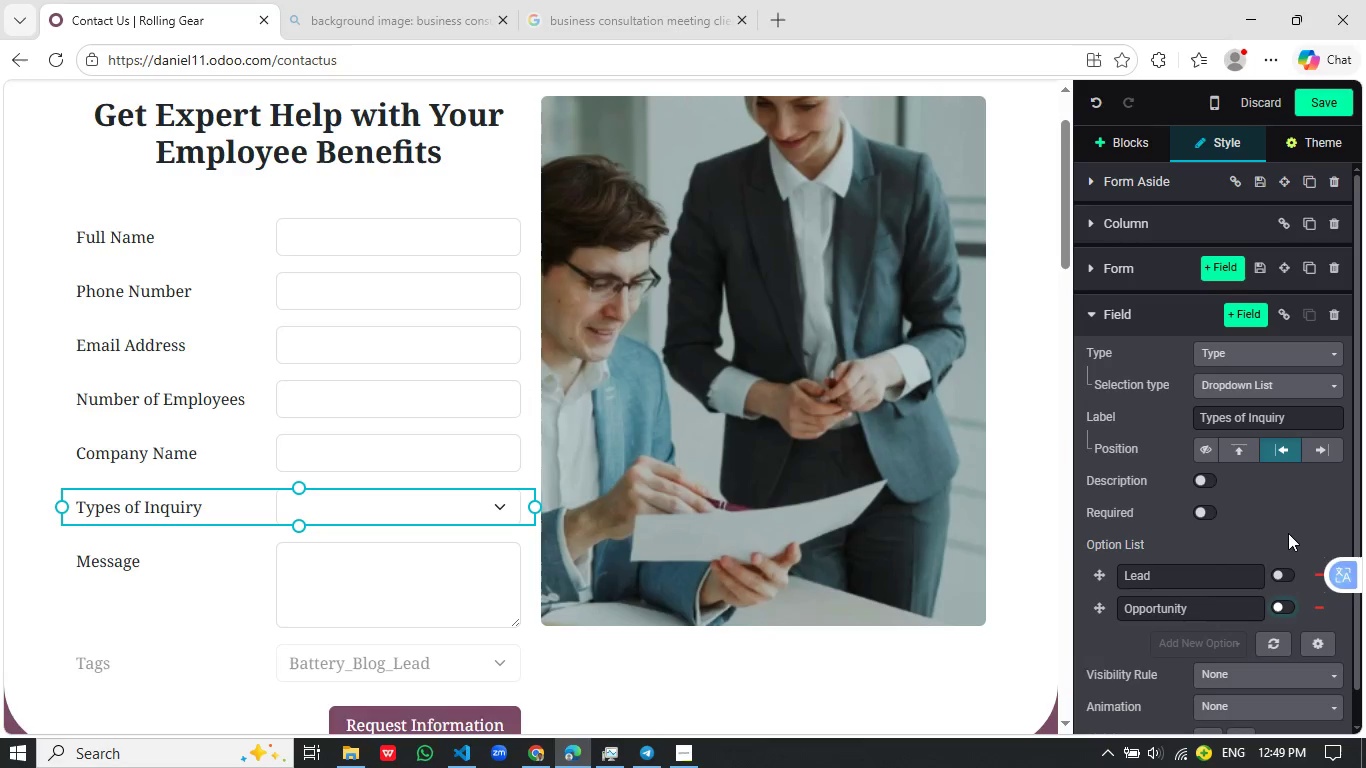 
wait(7.45)
 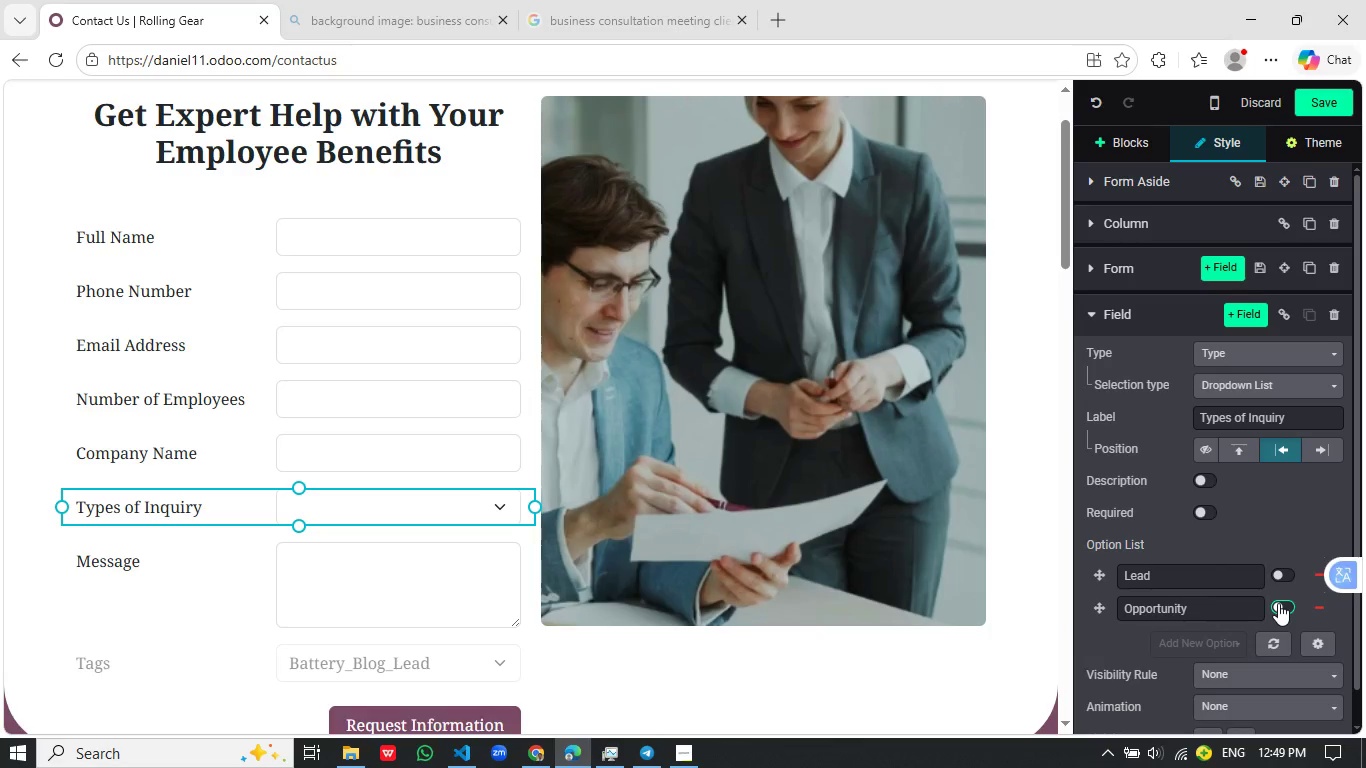 
left_click([1164, 575])
 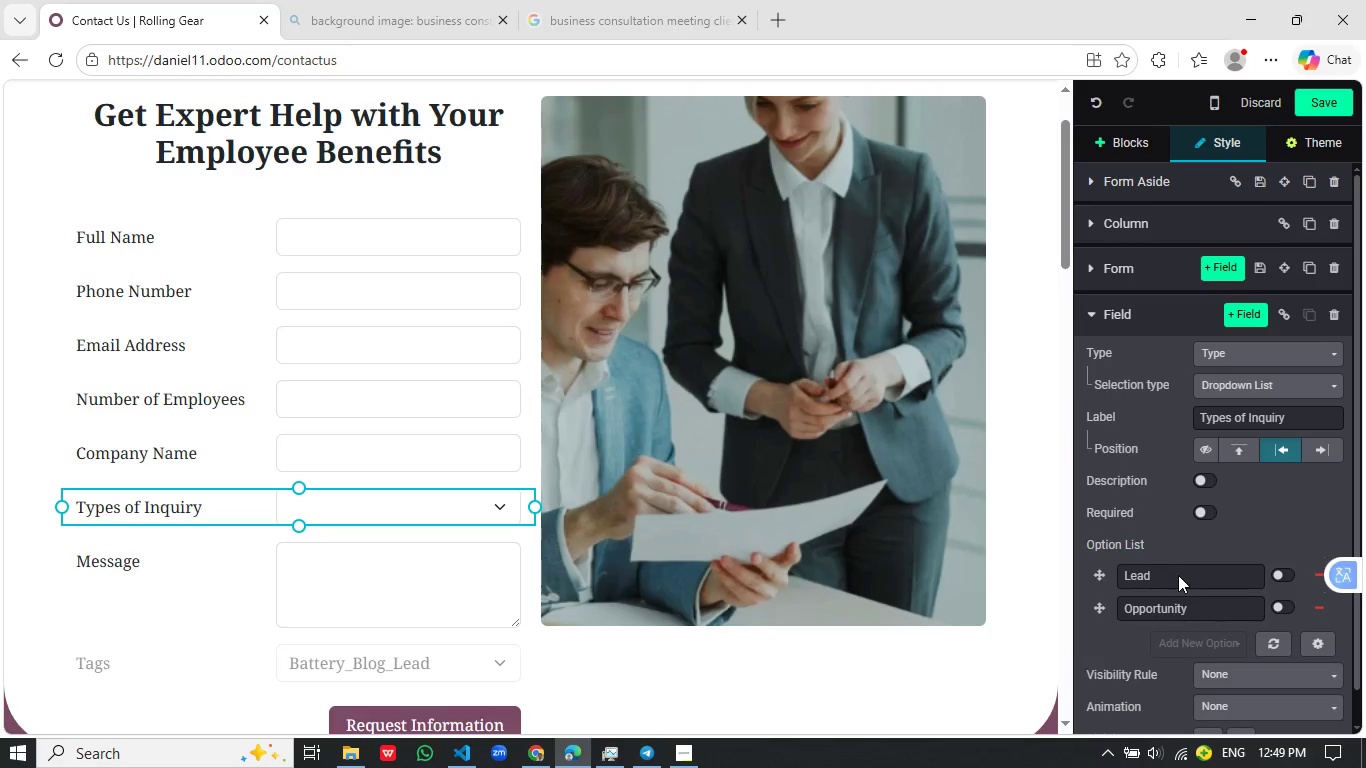 
left_click_drag(start_coordinate=[1178, 575], to_coordinate=[1146, 579])
 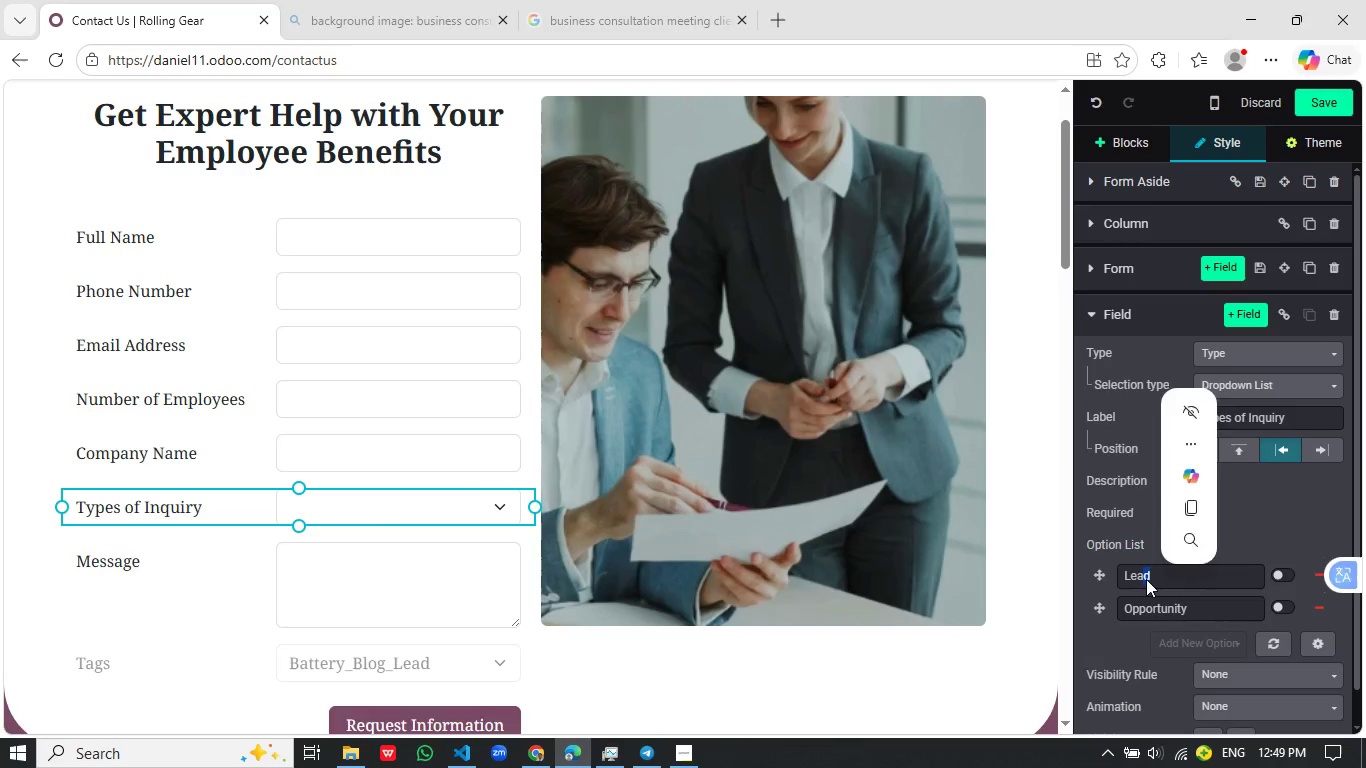 
left_click([1146, 579])
 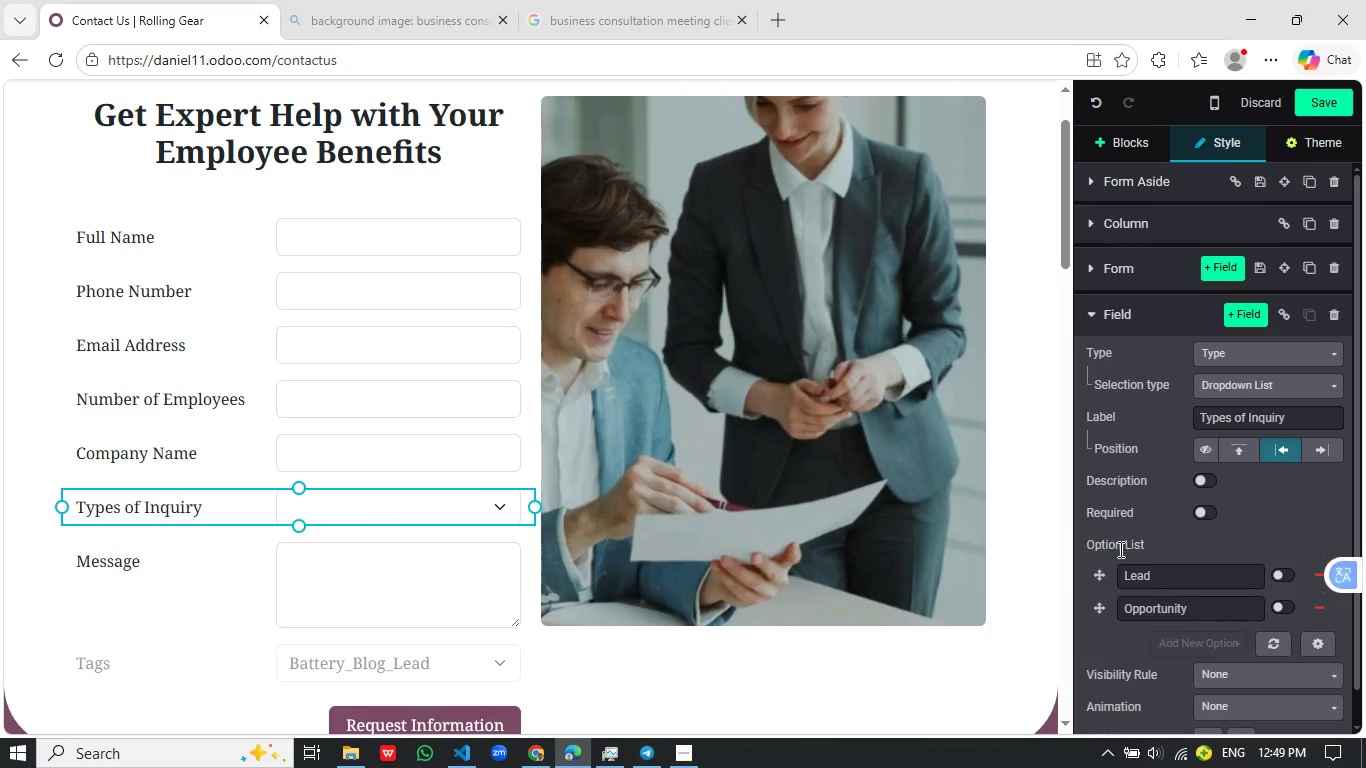 
wait(5.95)
 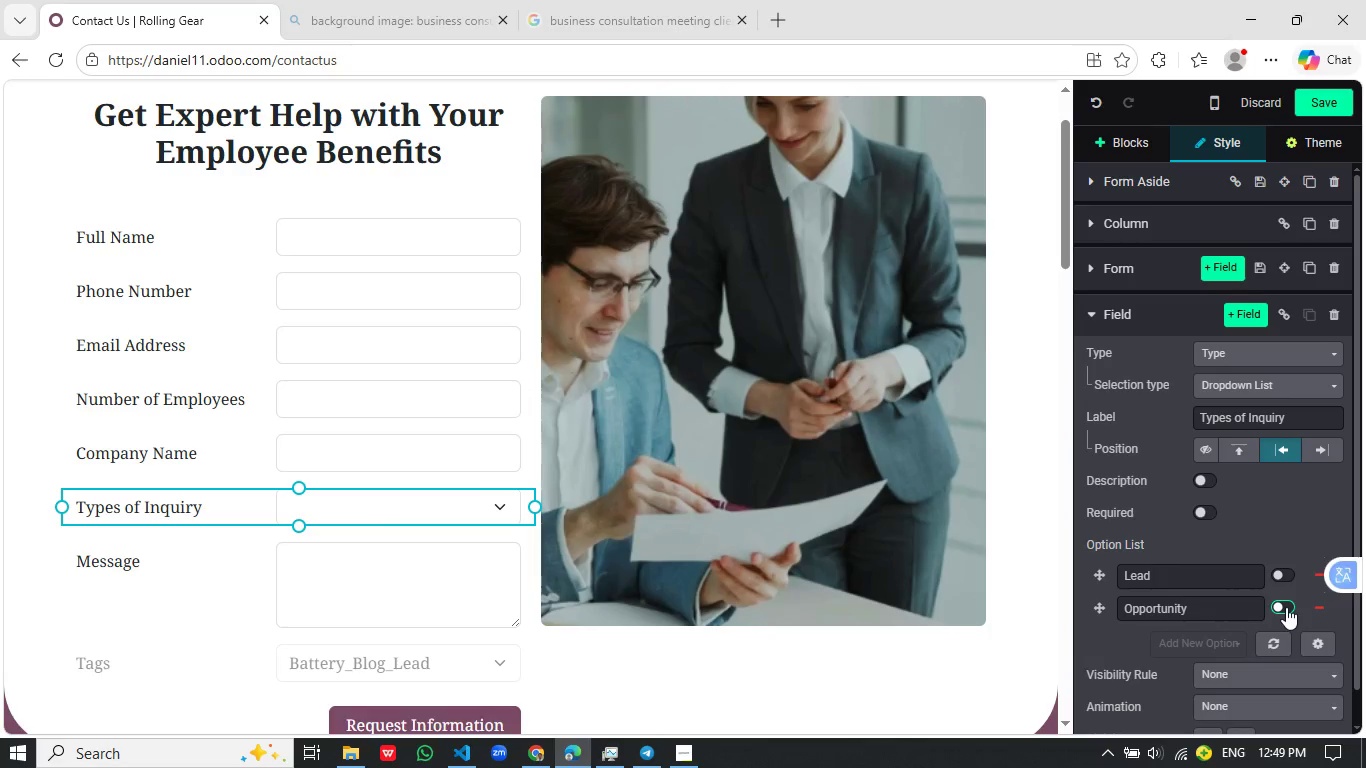 
left_click_drag(start_coordinate=[1158, 570], to_coordinate=[1122, 572])
 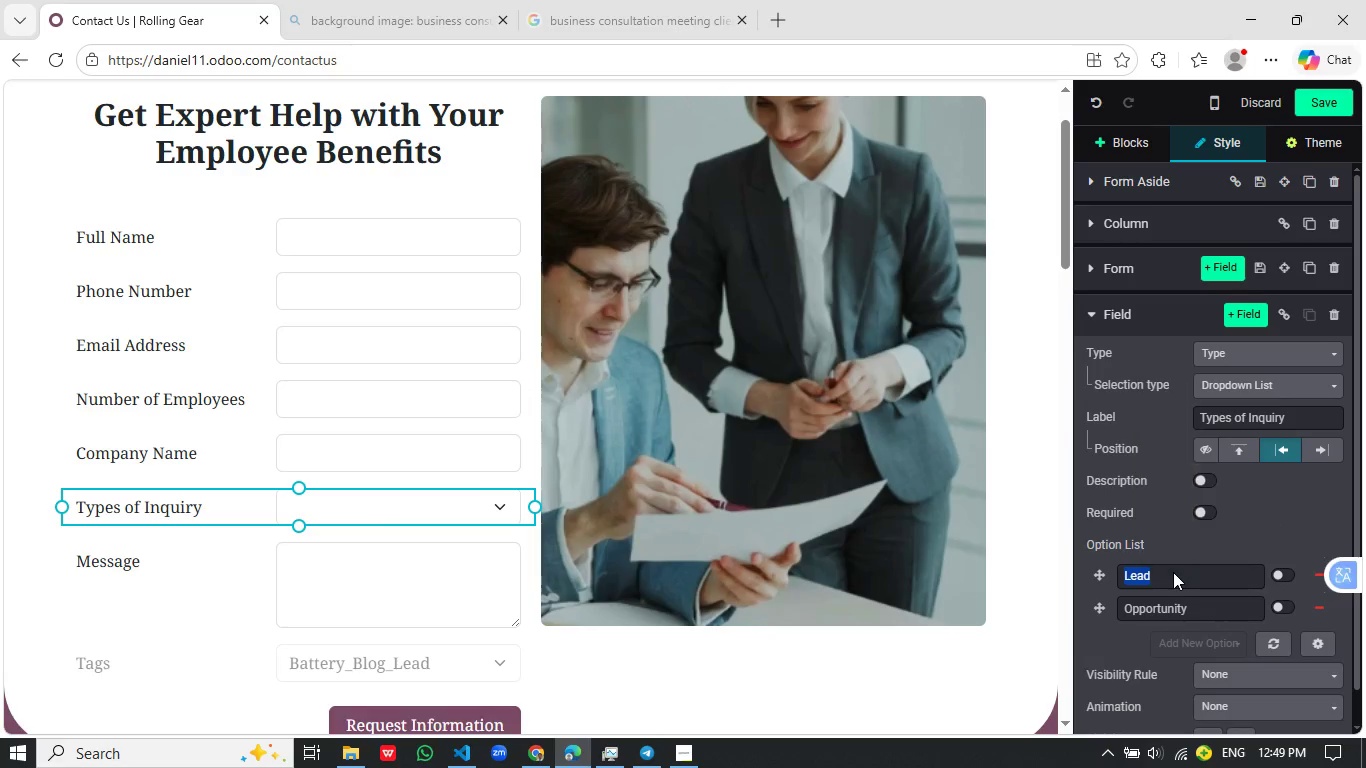 
left_click([1173, 572])
 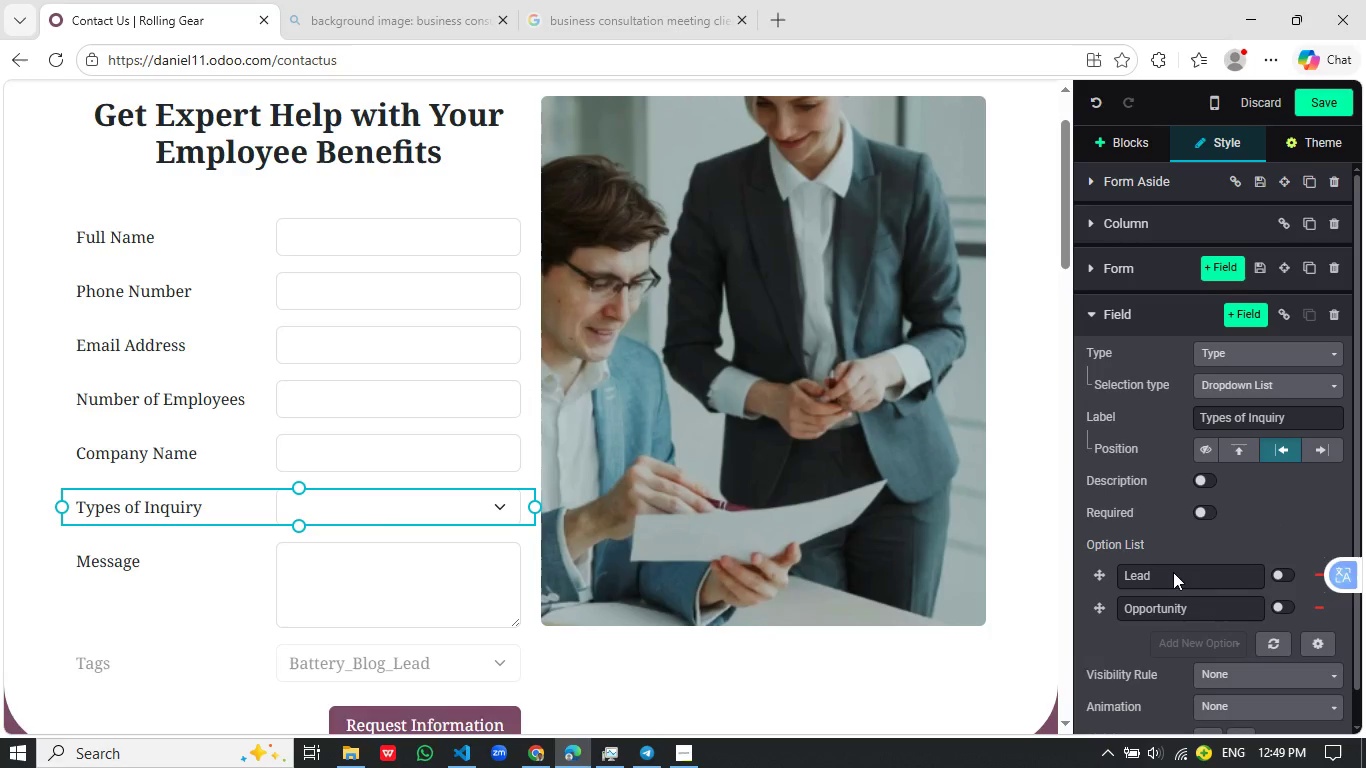 
key(F)
 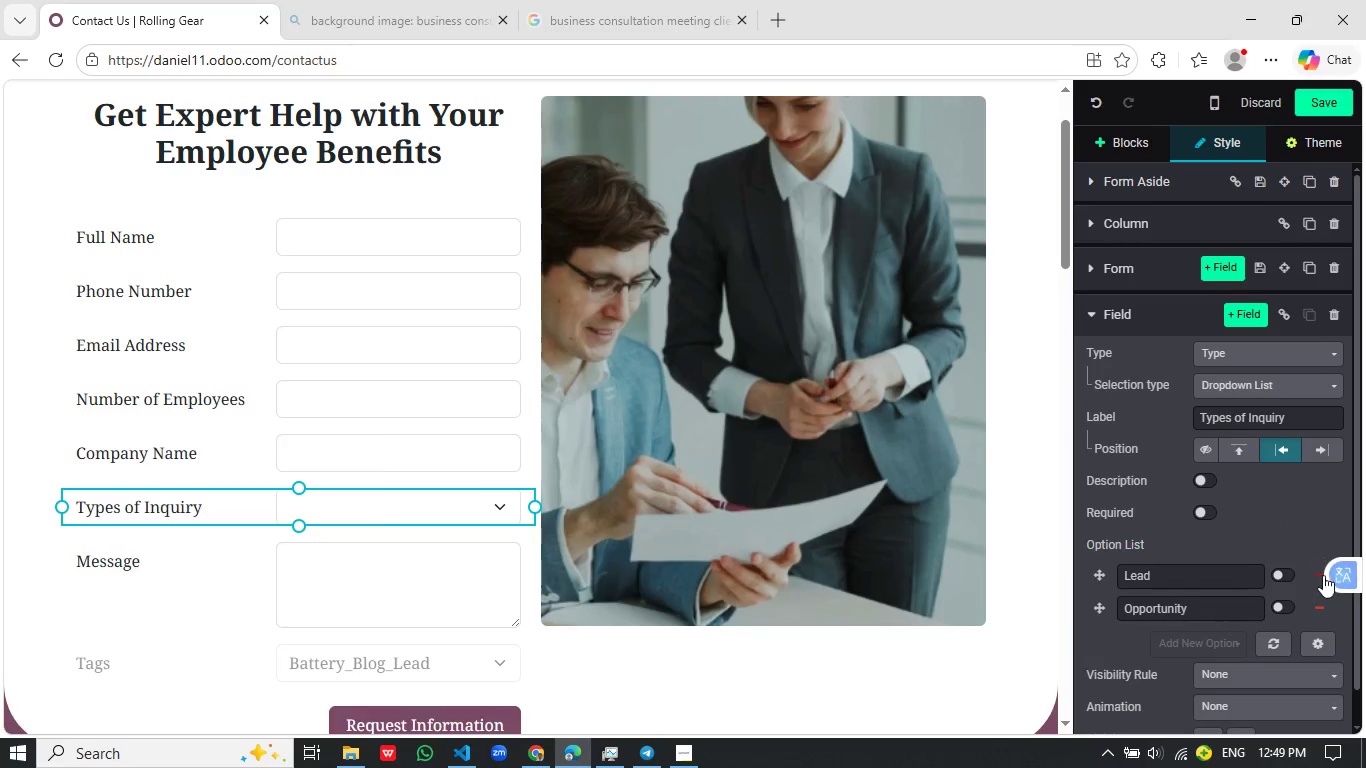 
left_click_drag(start_coordinate=[1346, 574], to_coordinate=[1350, 389])
 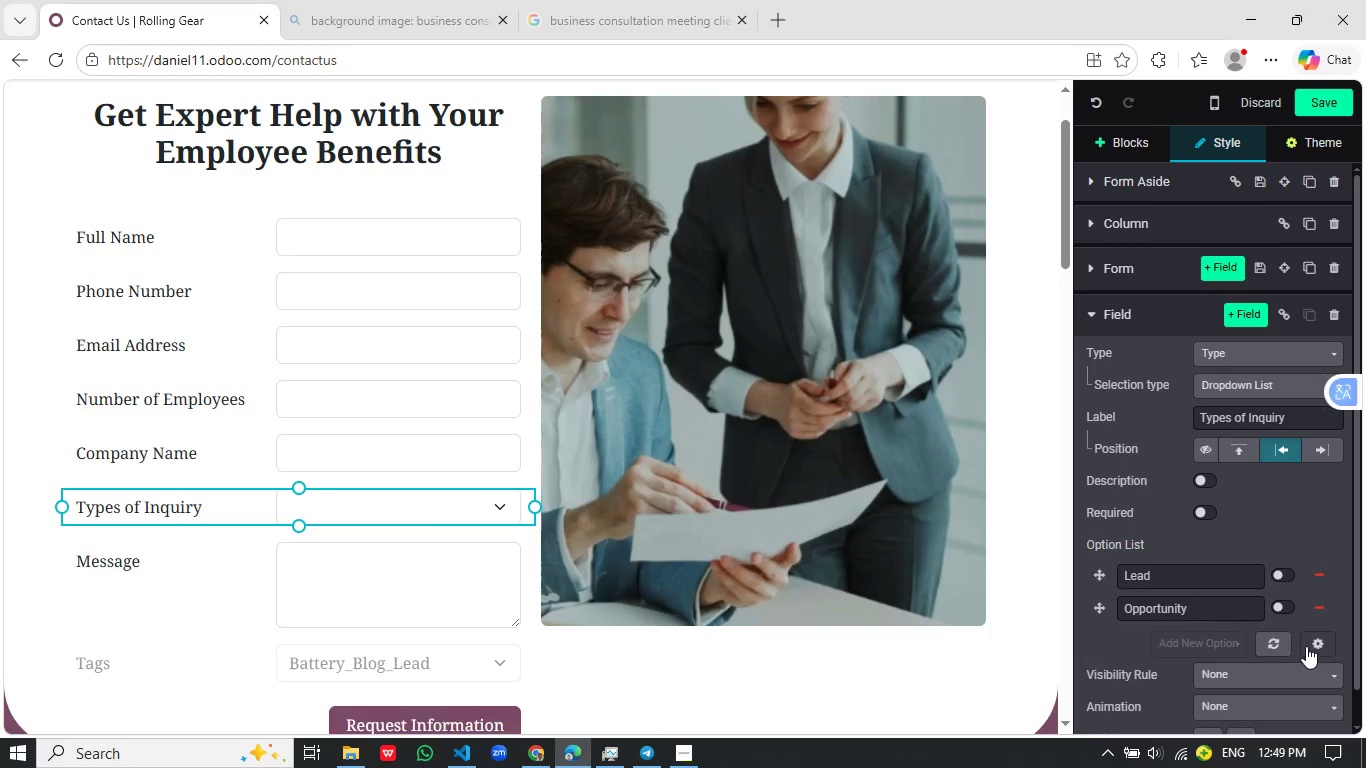 
wait(6.09)
 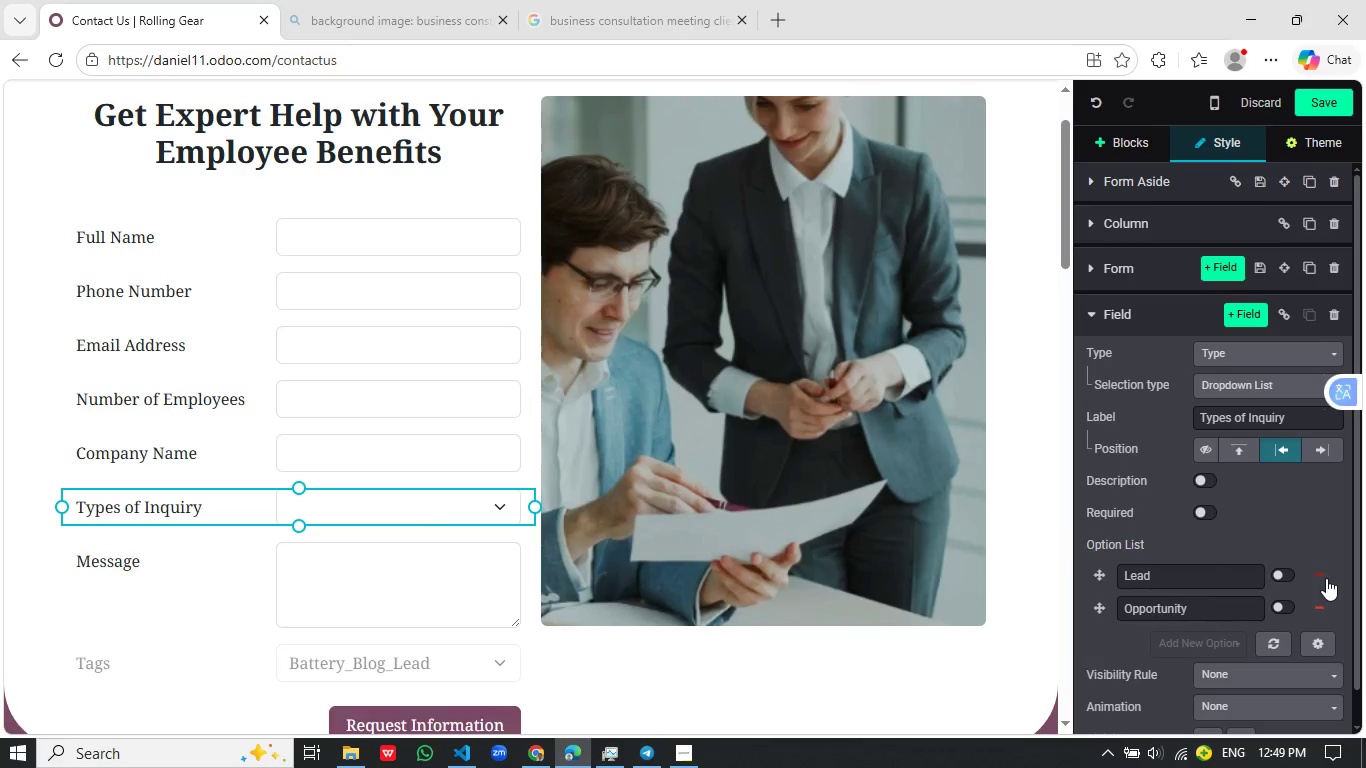 
left_click([1200, 641])
 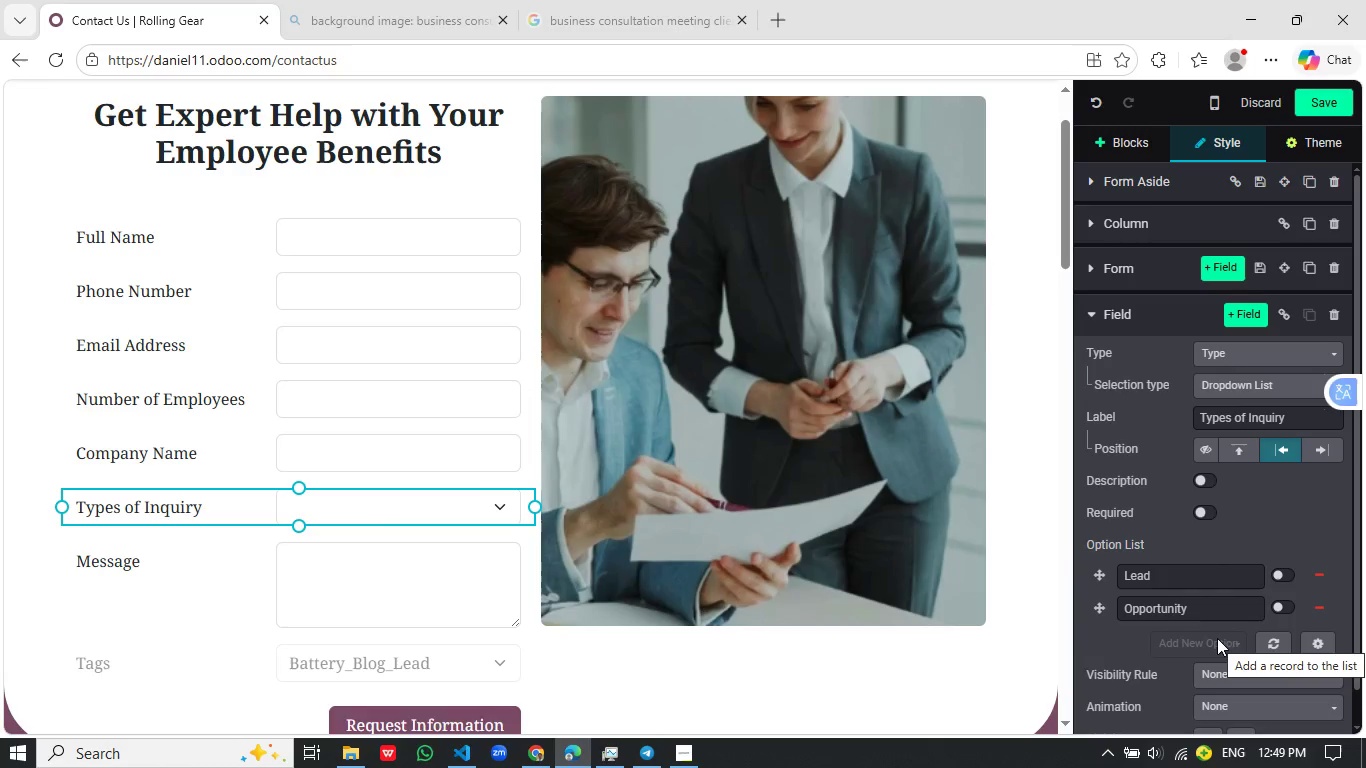 
wait(10.89)
 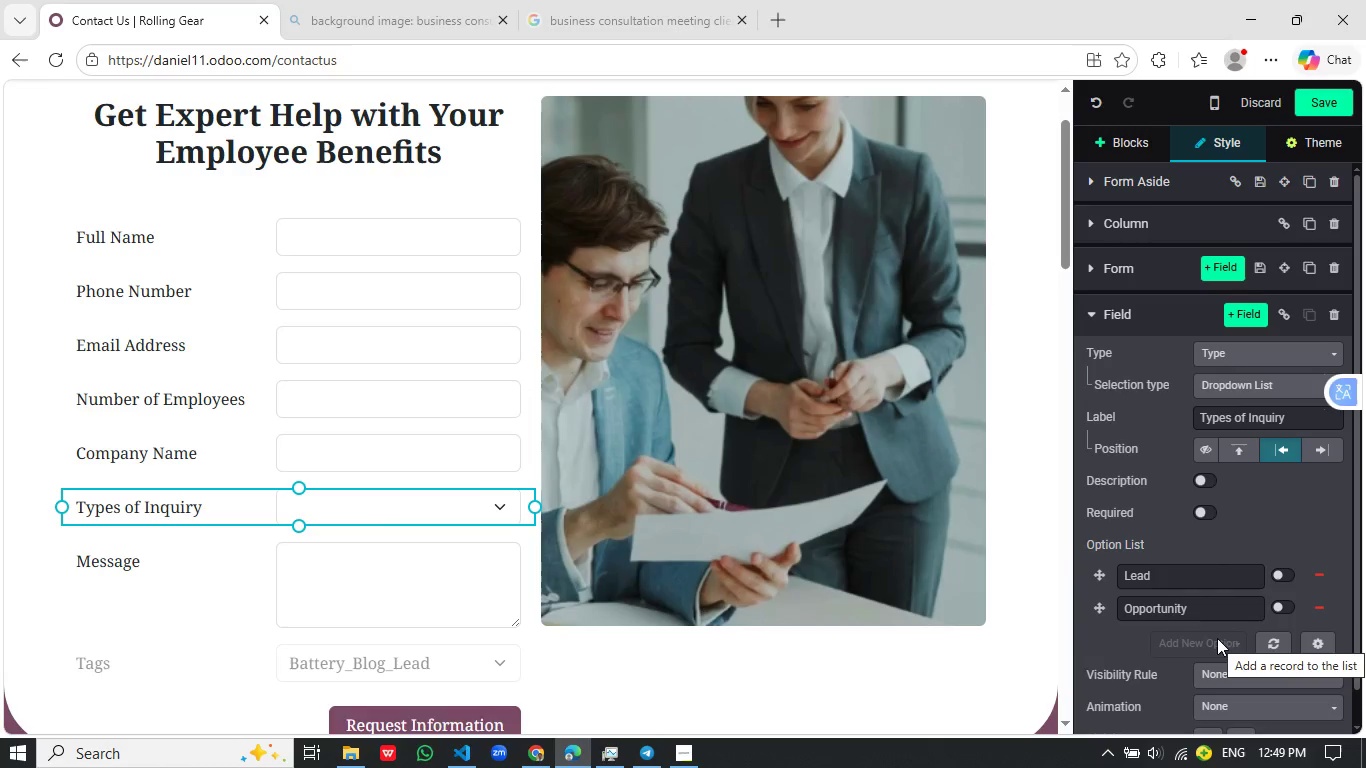 
left_click([1217, 638])
 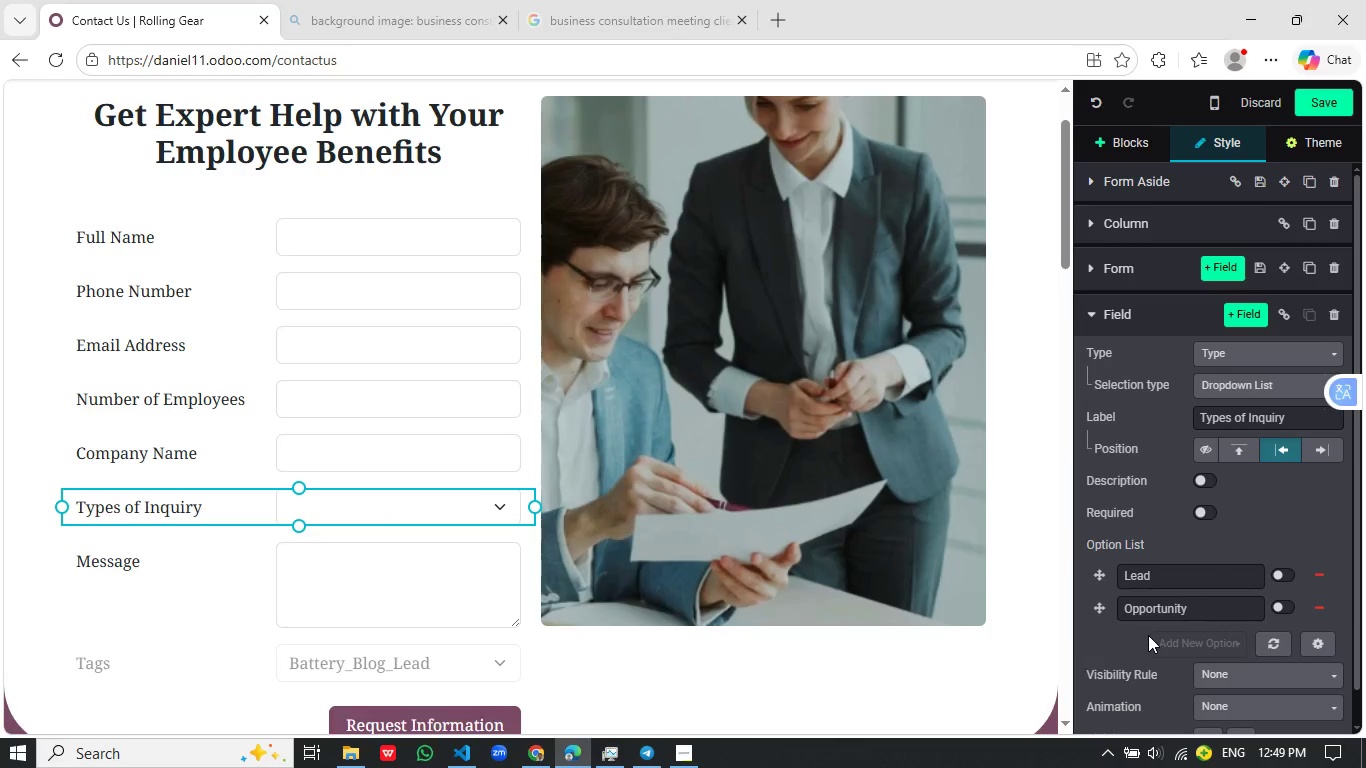 
left_click([1148, 635])
 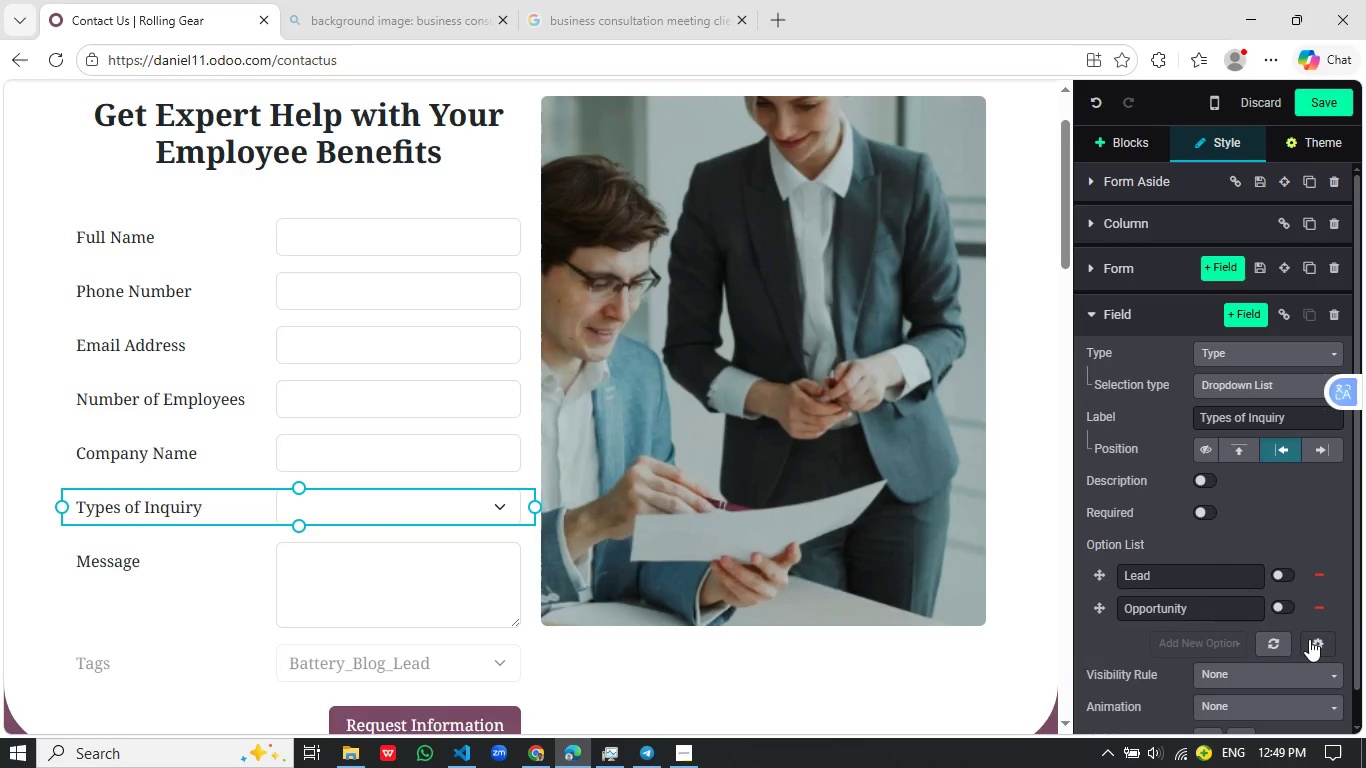 
left_click([1317, 639])
 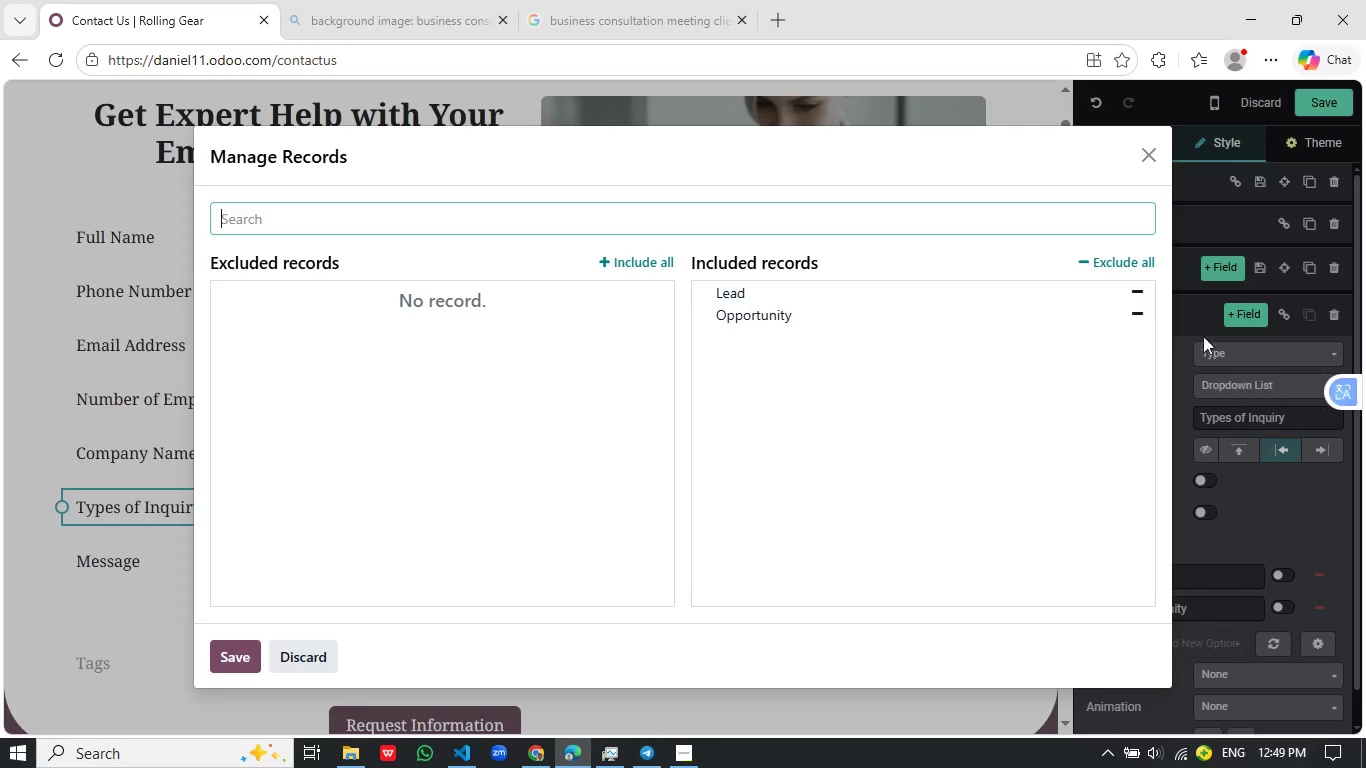 
left_click([1155, 163])
 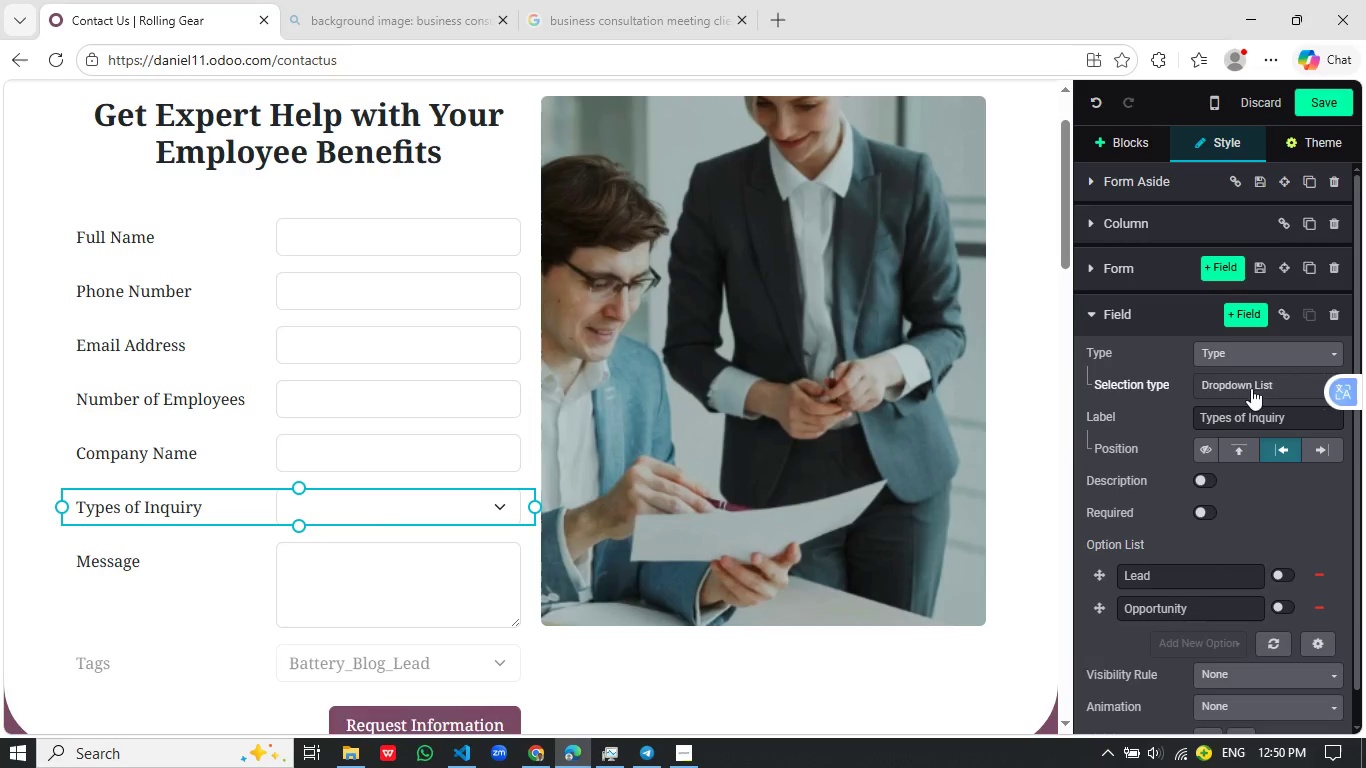 
wait(22.42)
 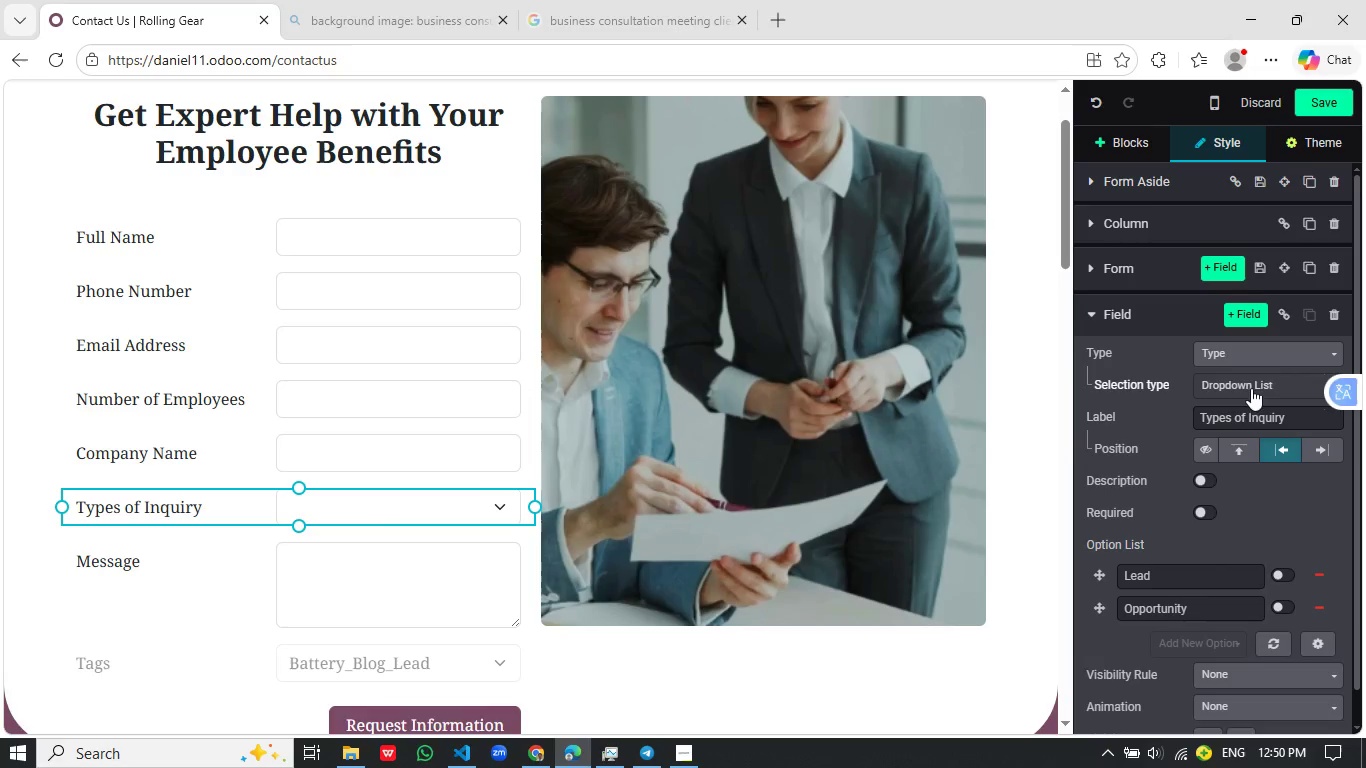 
left_click([1165, 573])
 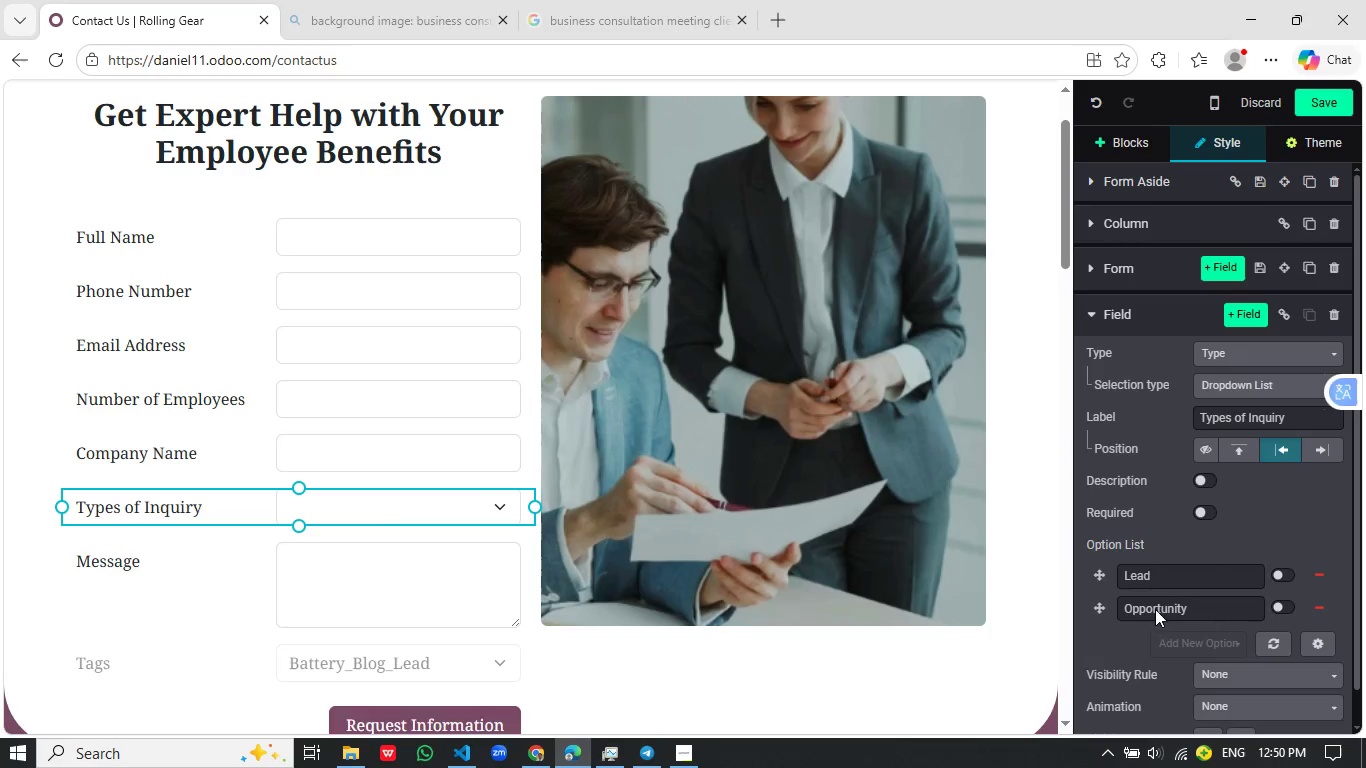 
left_click([1100, 605])
 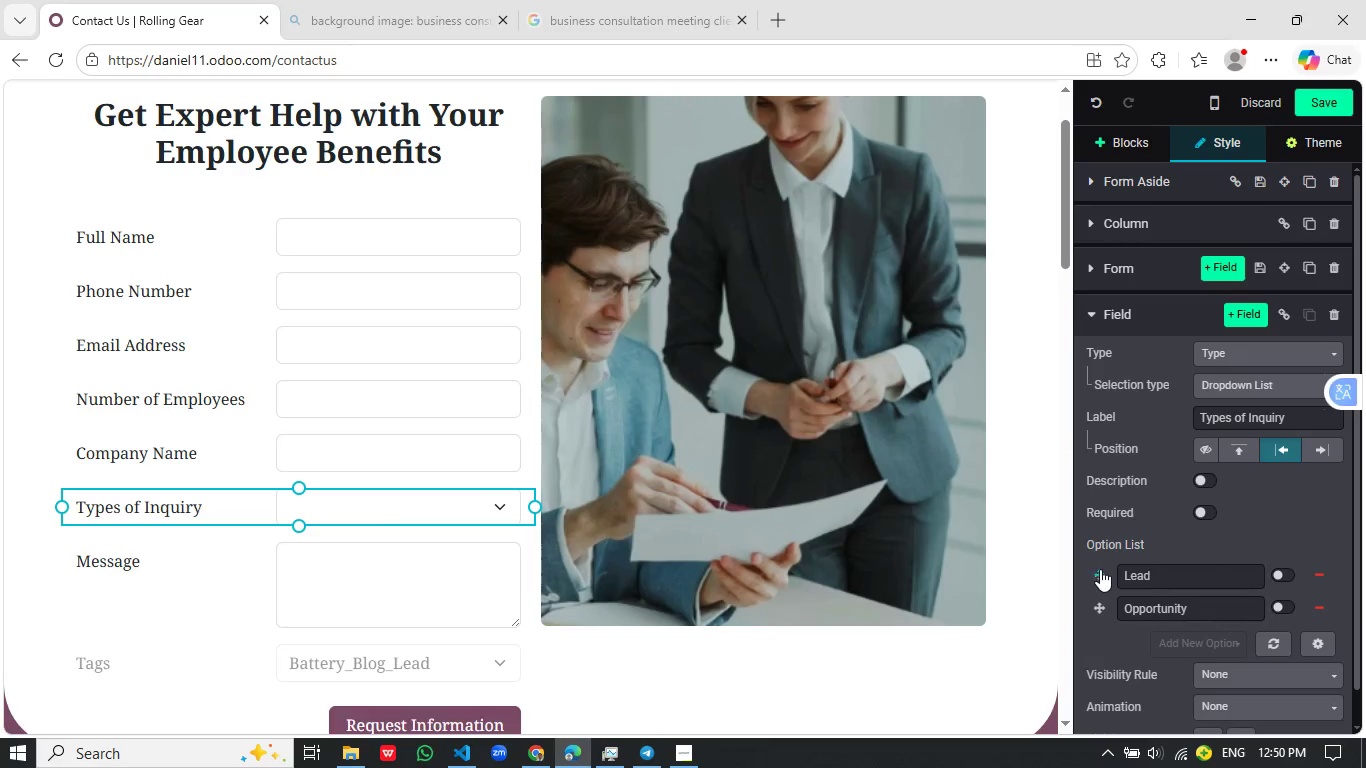 
left_click([1100, 569])
 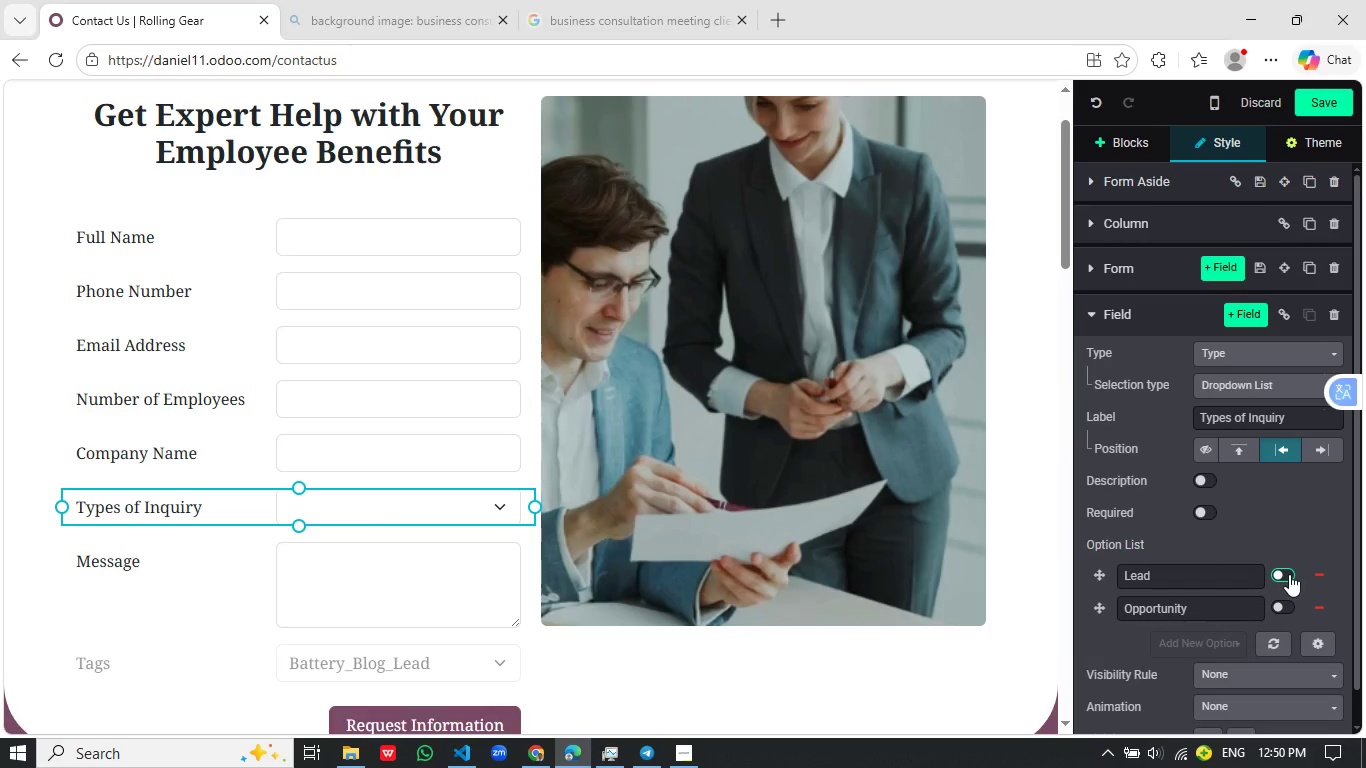 
left_click([1289, 574])
 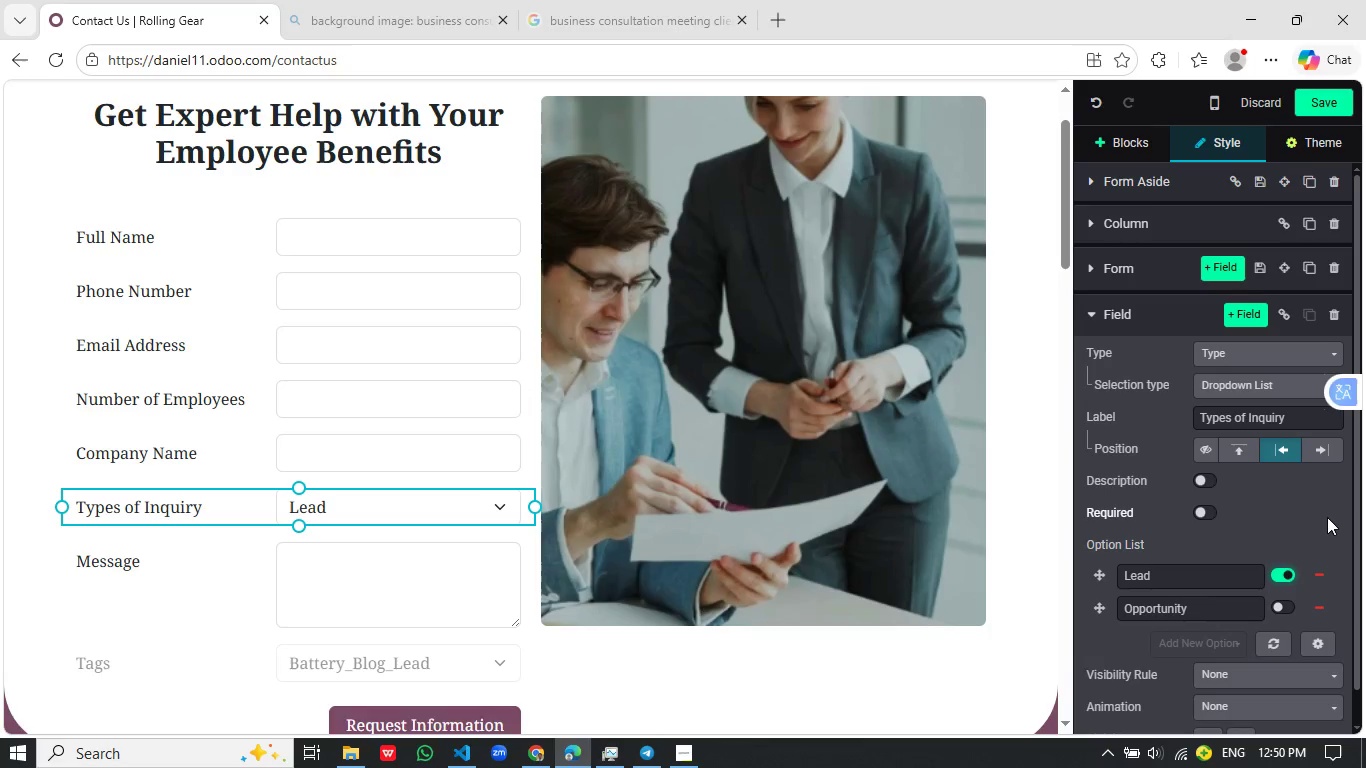 
left_click([1327, 517])
 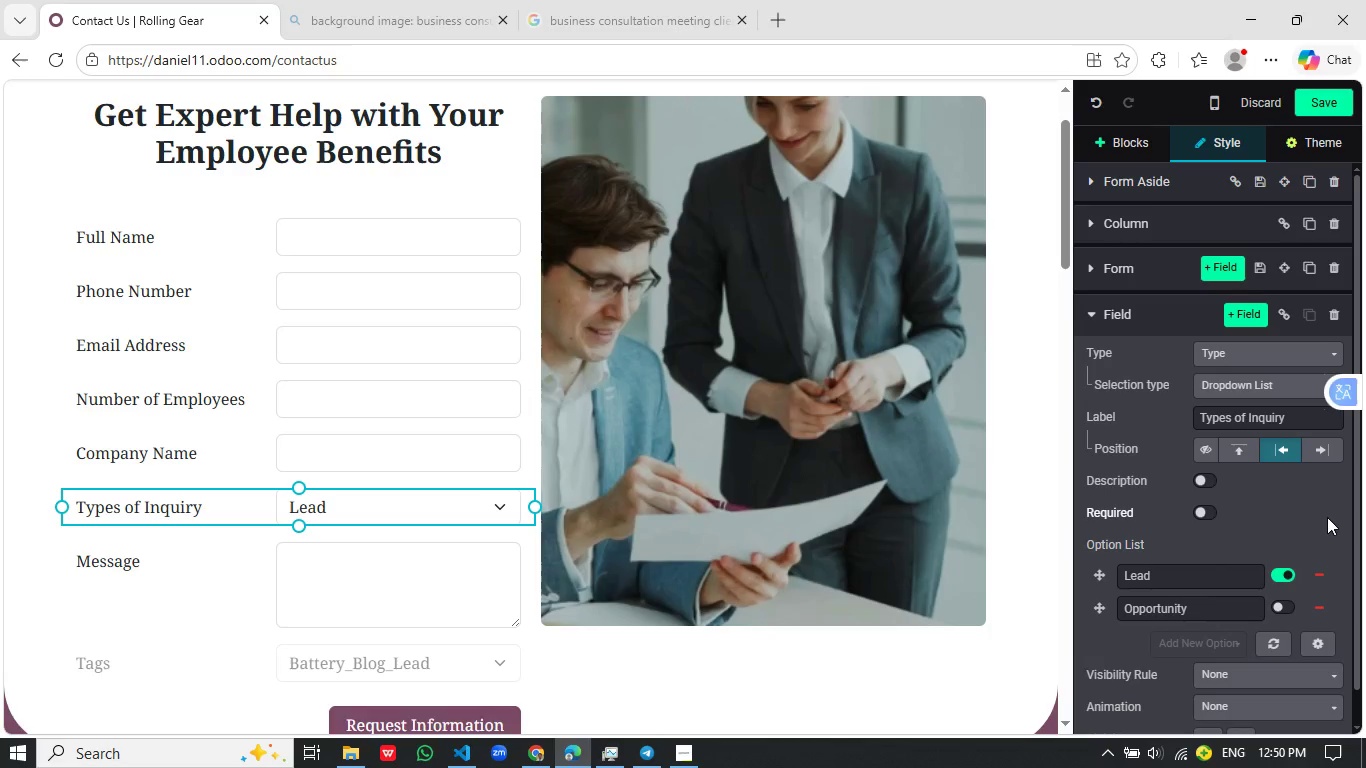 
wait(5.69)
 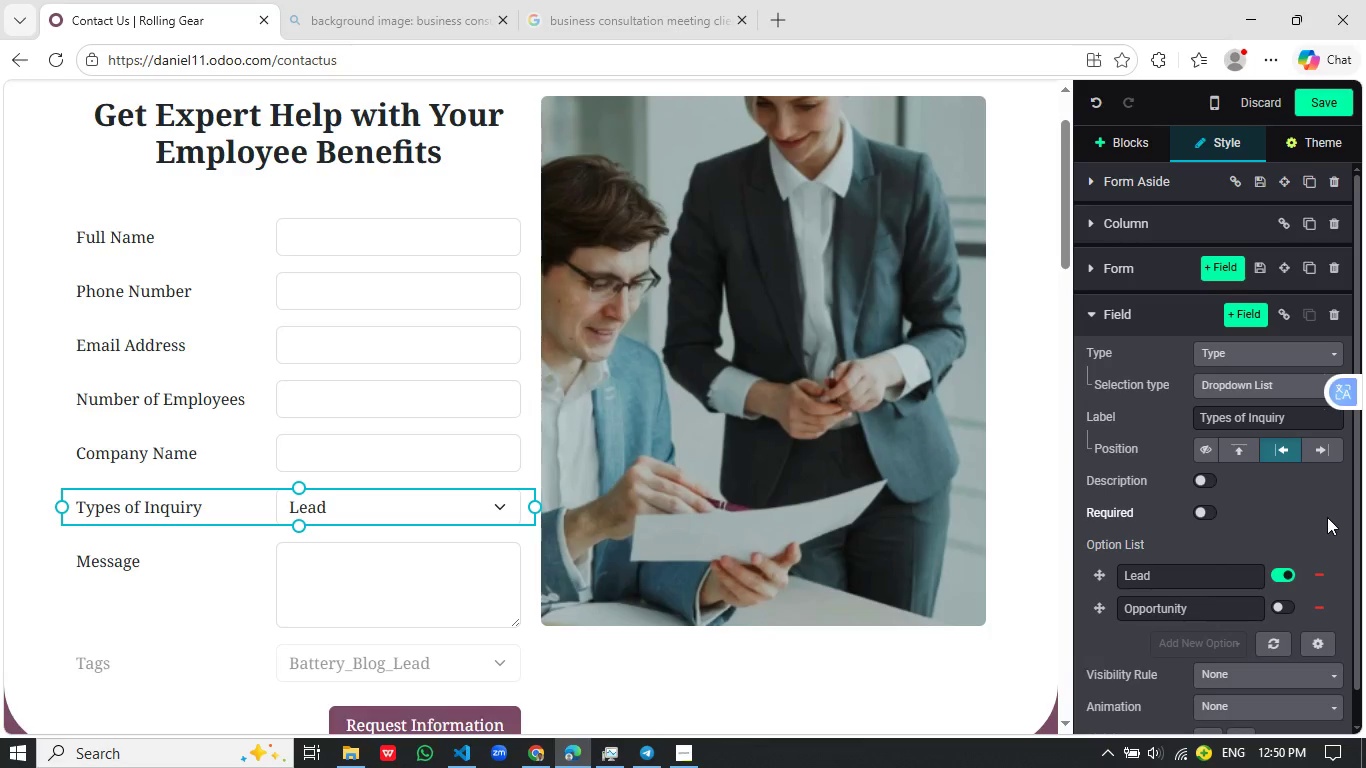 
scroll: coordinate [1327, 517], scroll_direction: down, amount: 2.0
 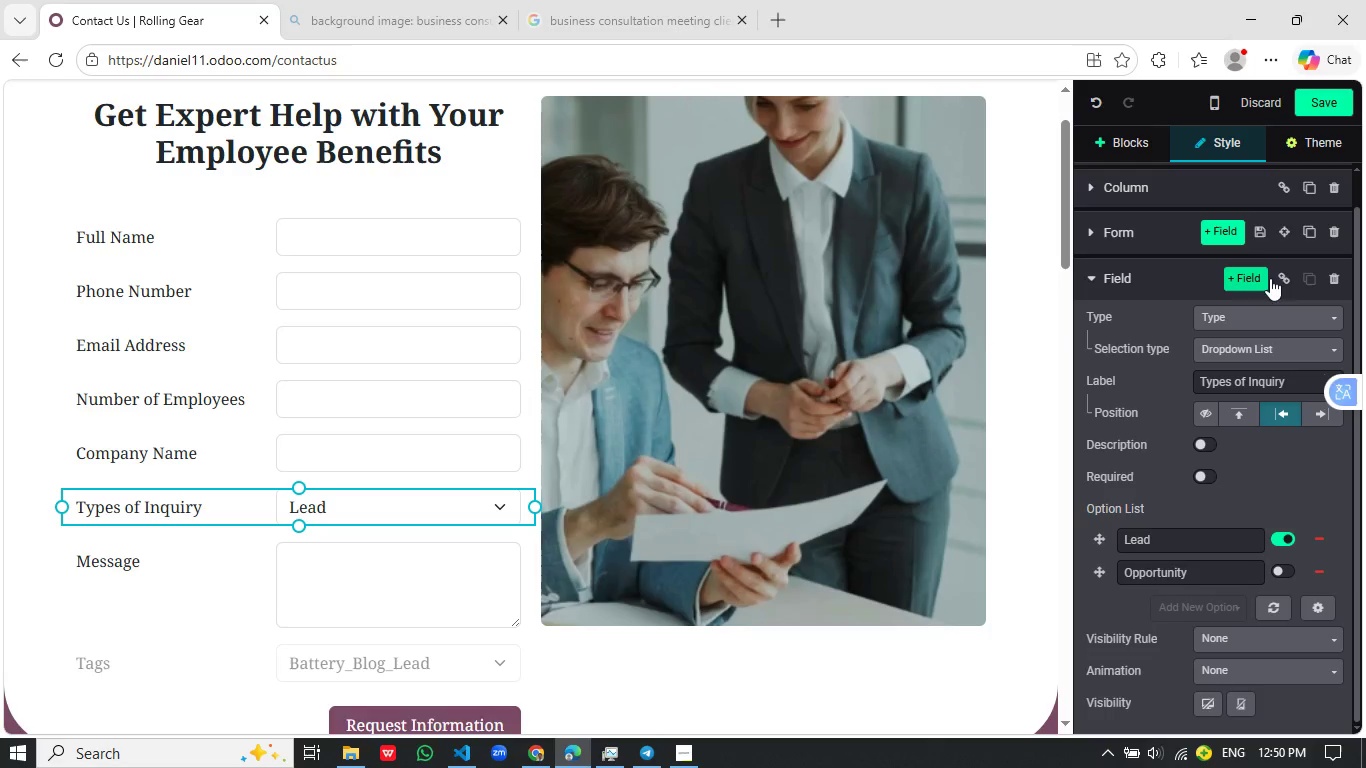 
left_click([1252, 277])
 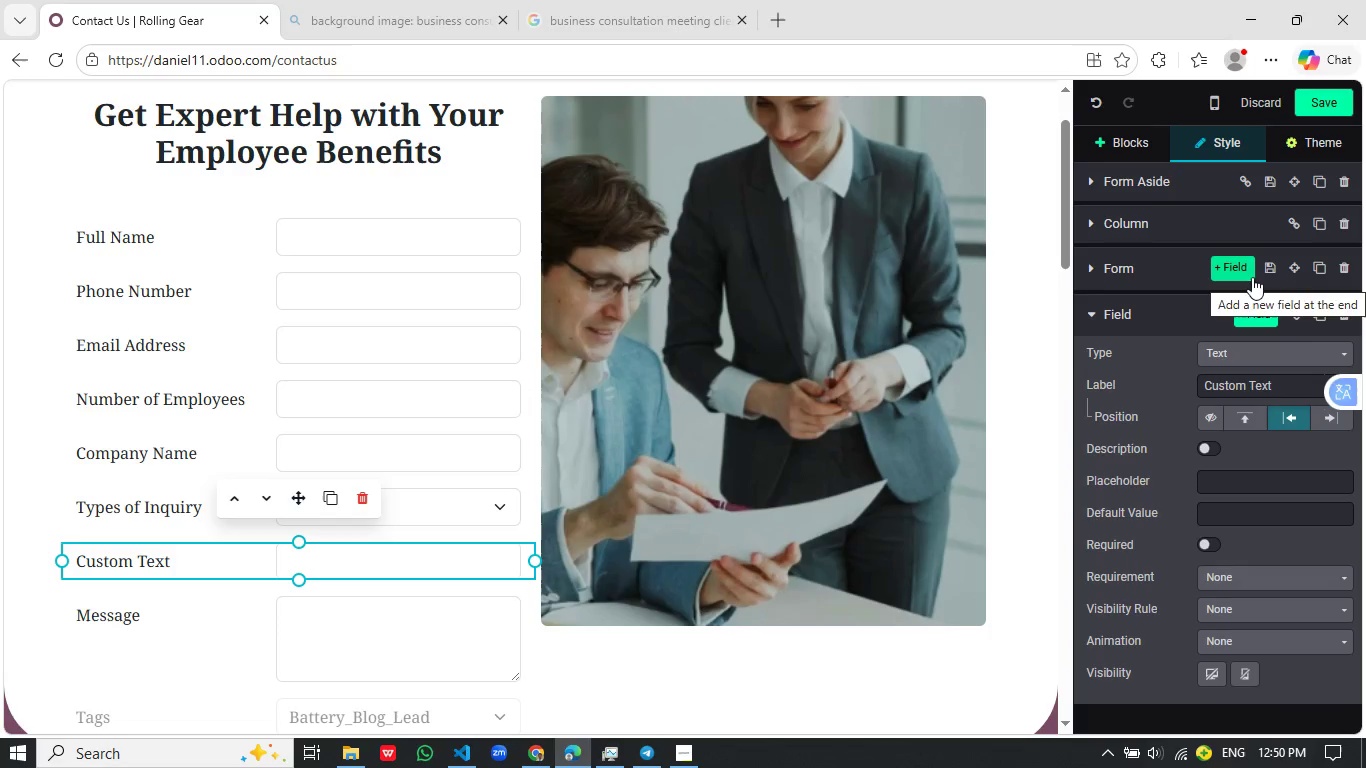 
mouse_move([1228, 347])
 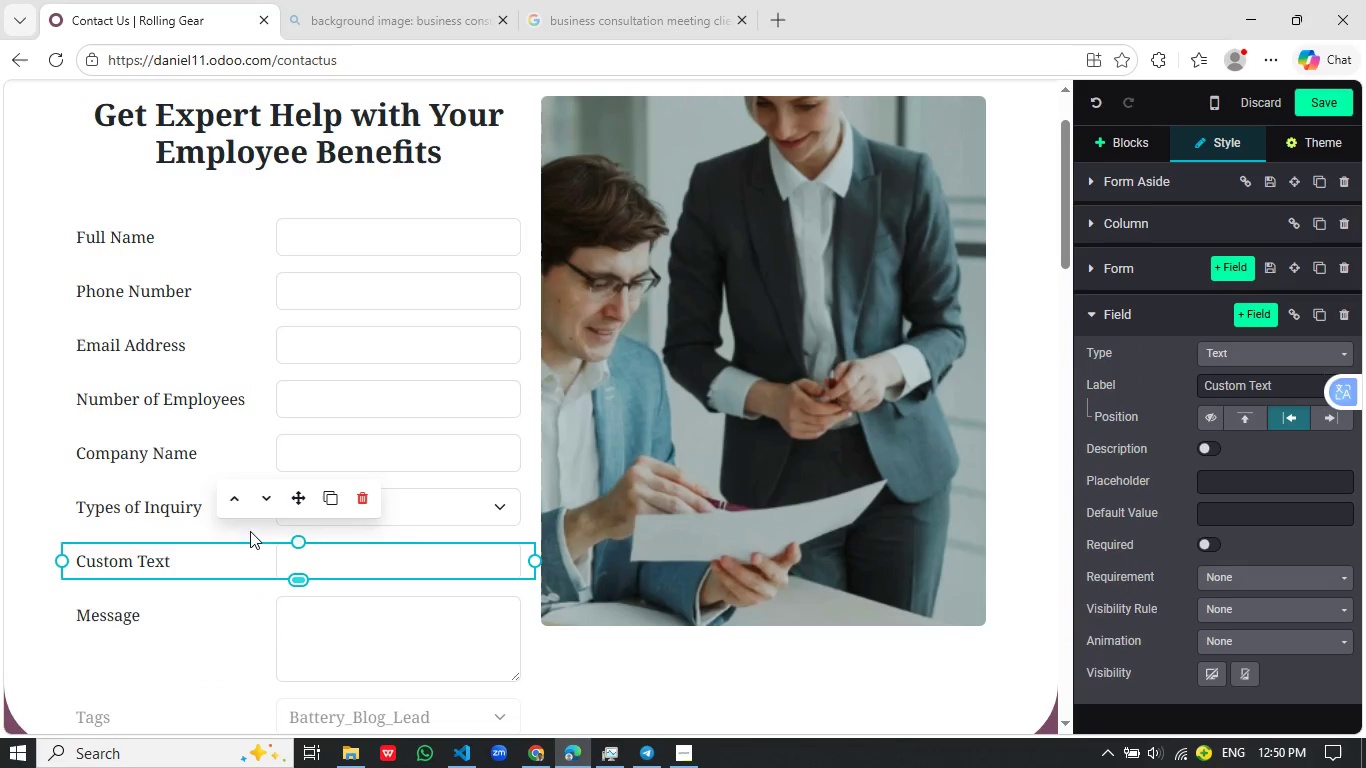 
left_click([367, 499])
 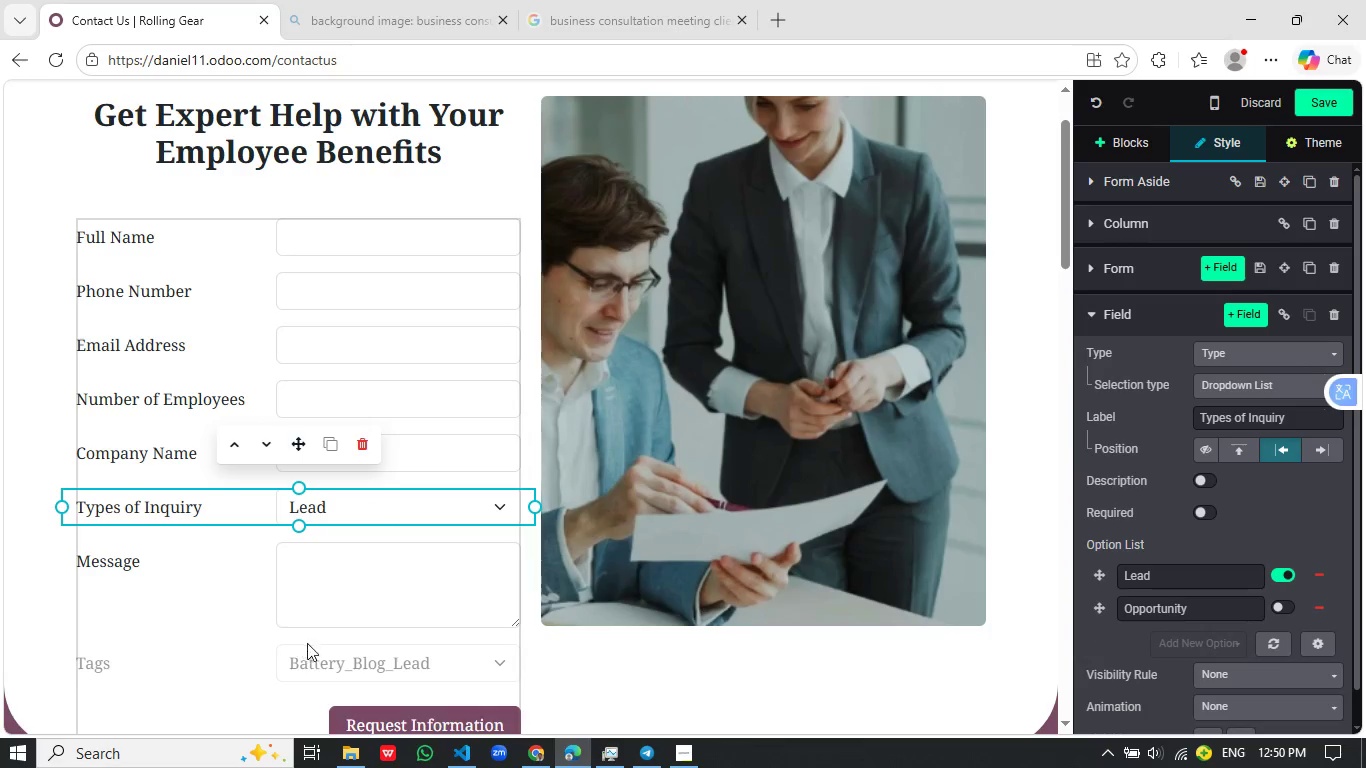 
left_click([406, 662])
 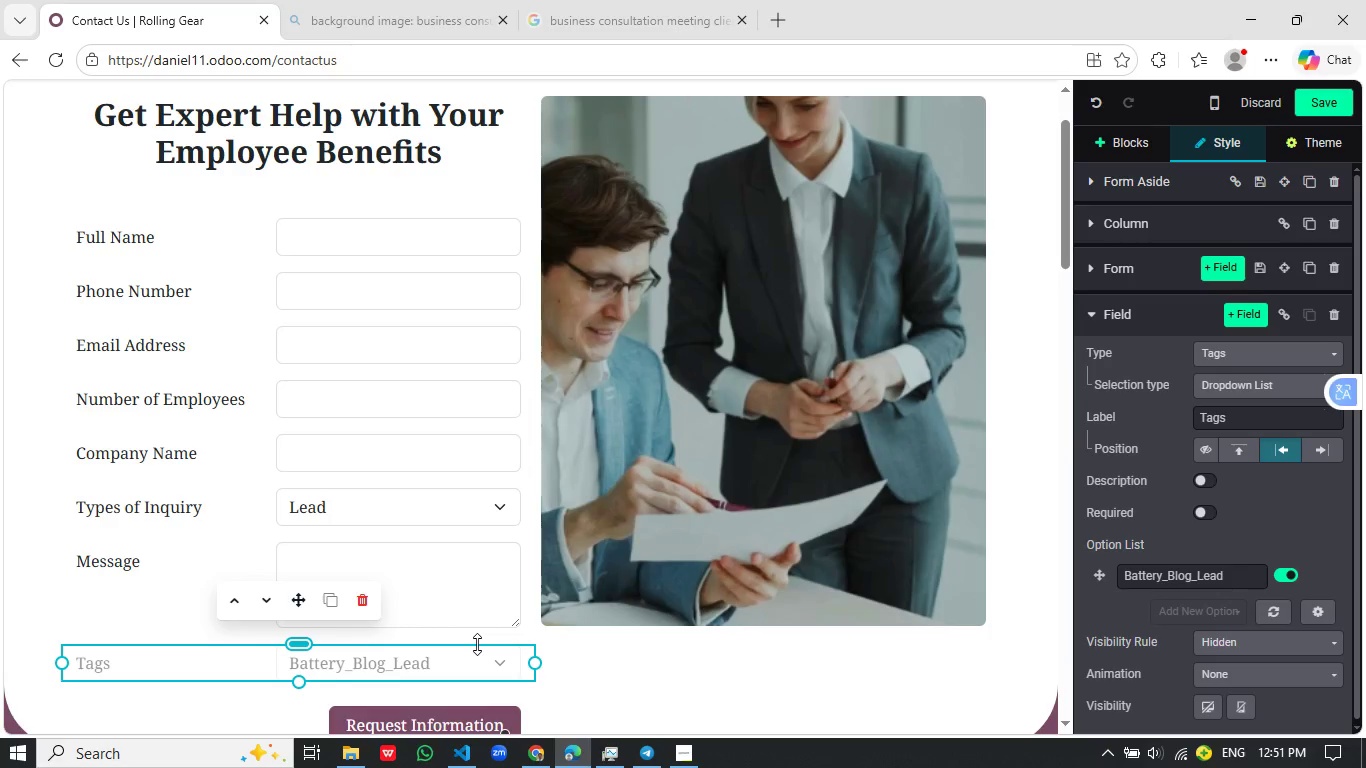 
wait(20.83)
 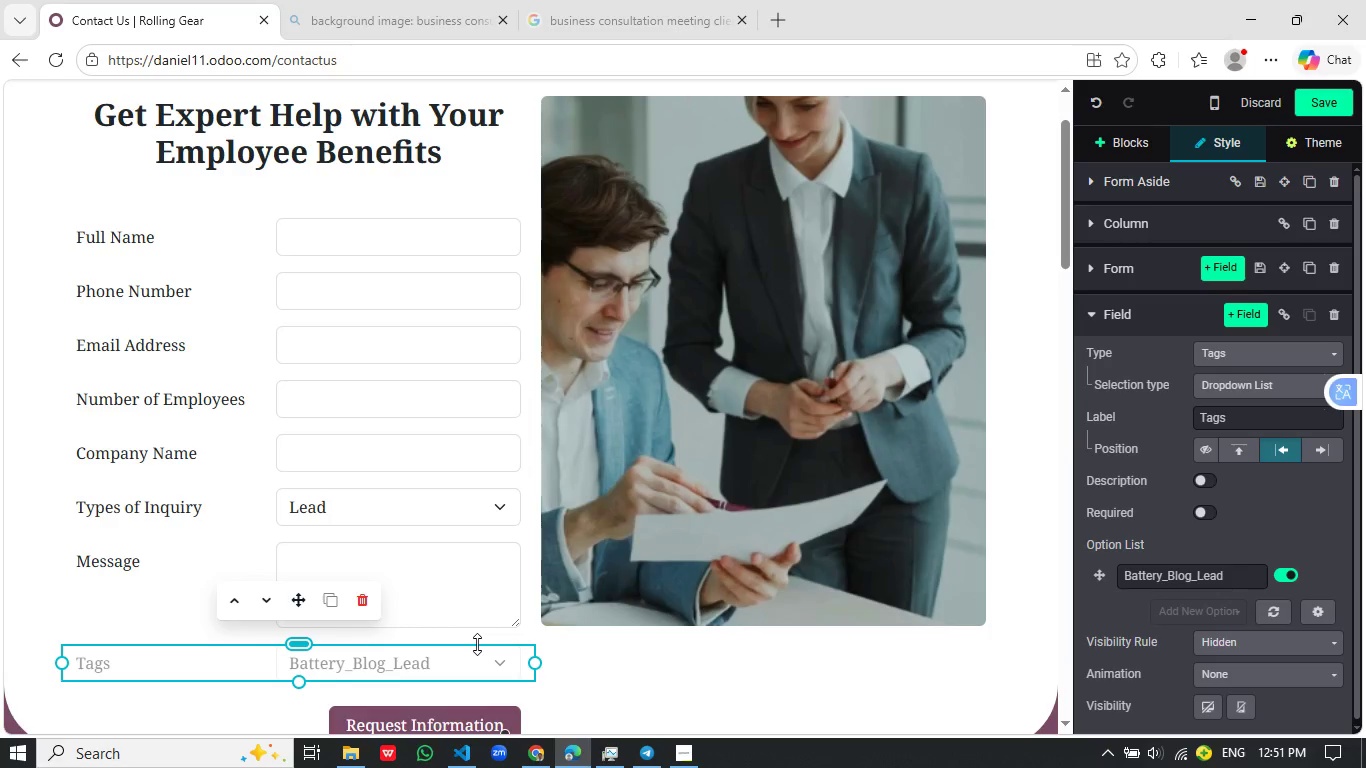 
left_click([480, 583])
 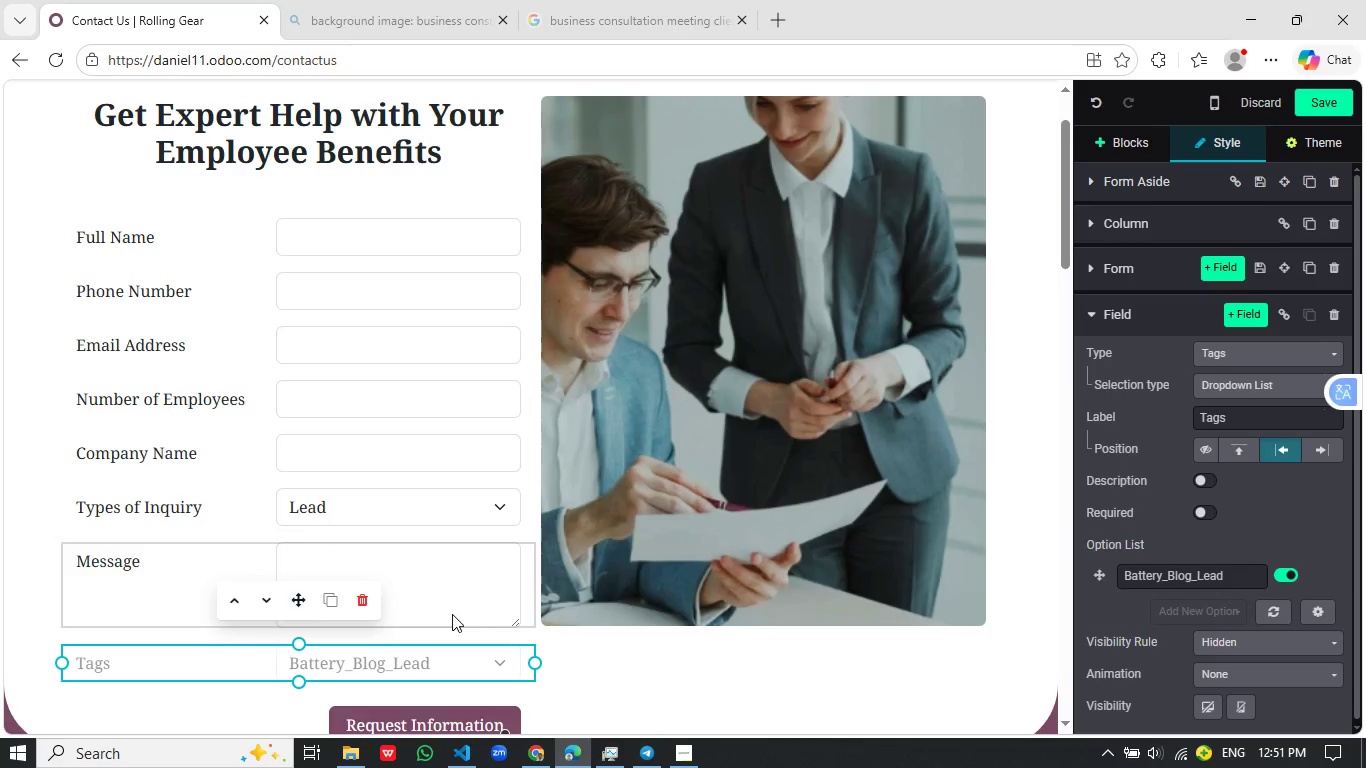 
scroll: coordinate [452, 614], scroll_direction: down, amount: 2.0
 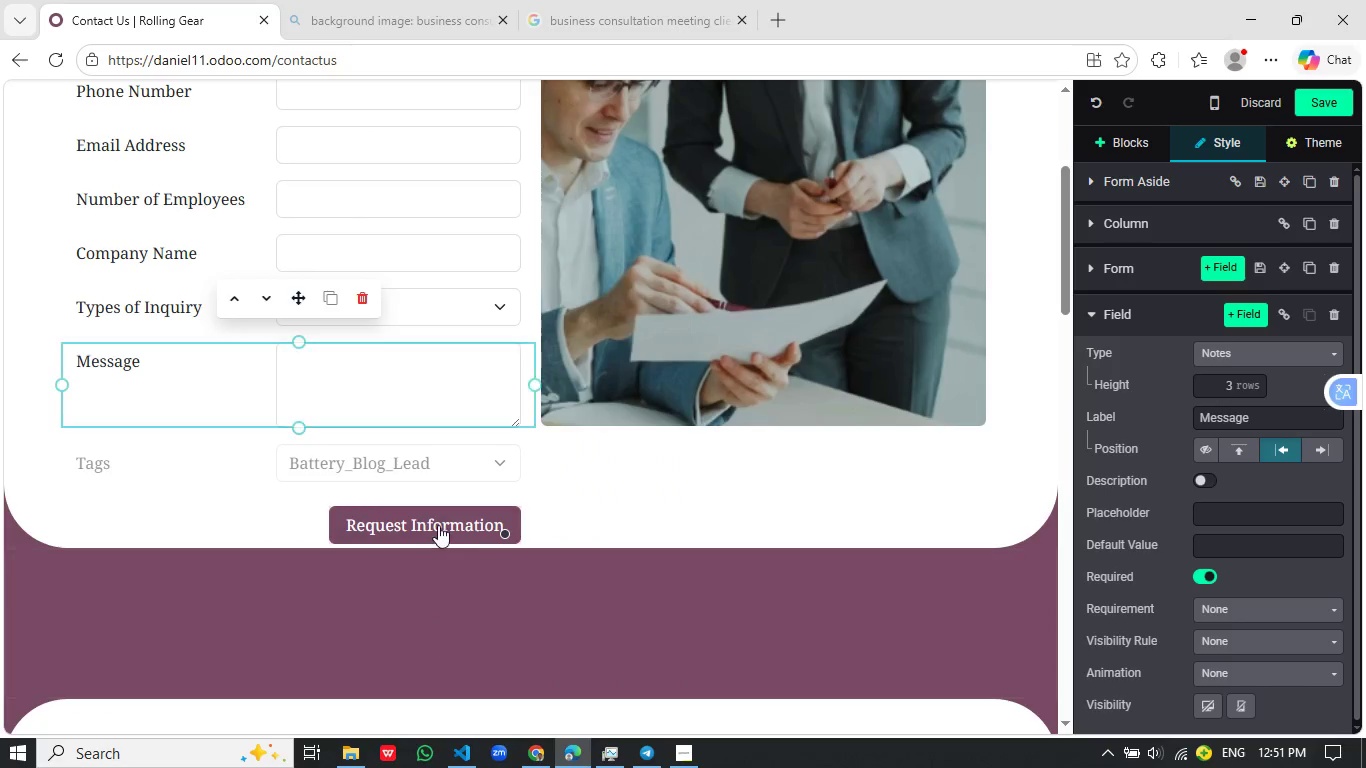 
left_click([438, 525])
 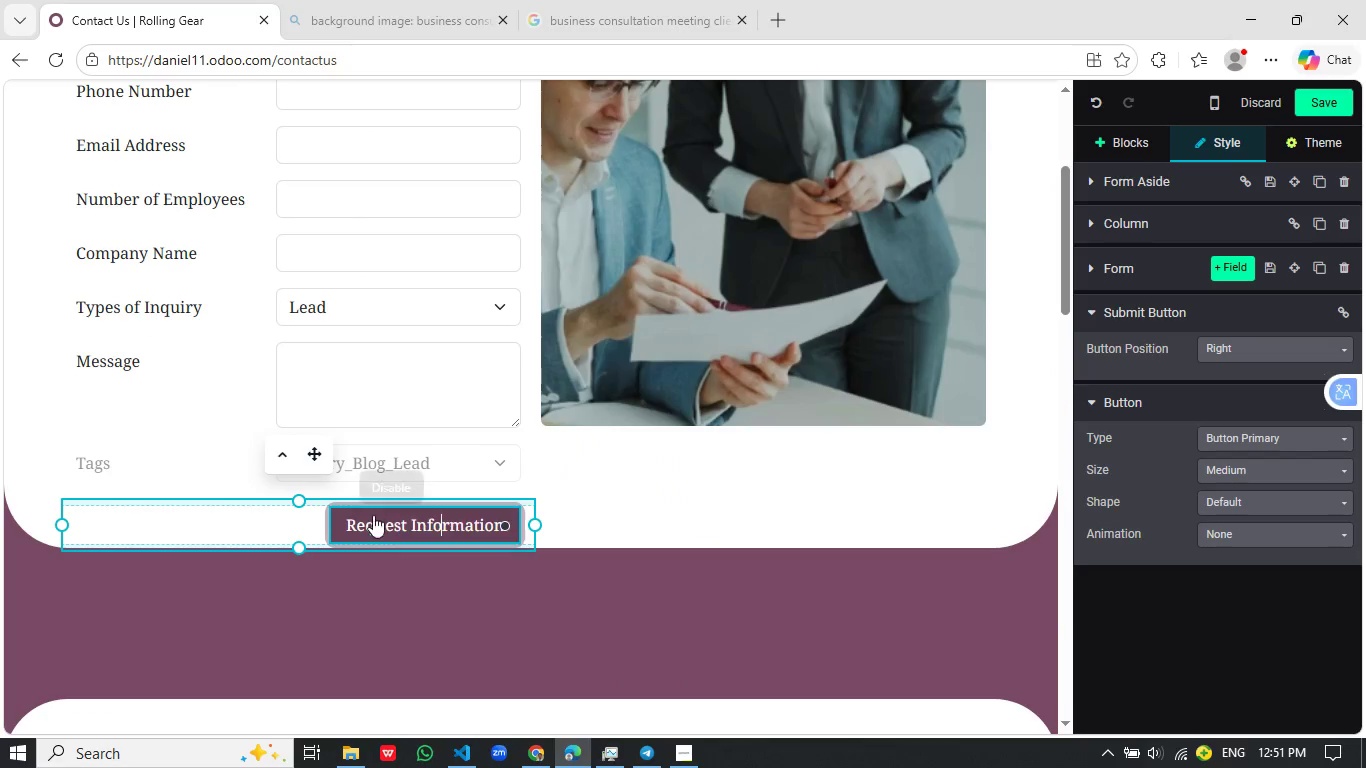 
wait(7.53)
 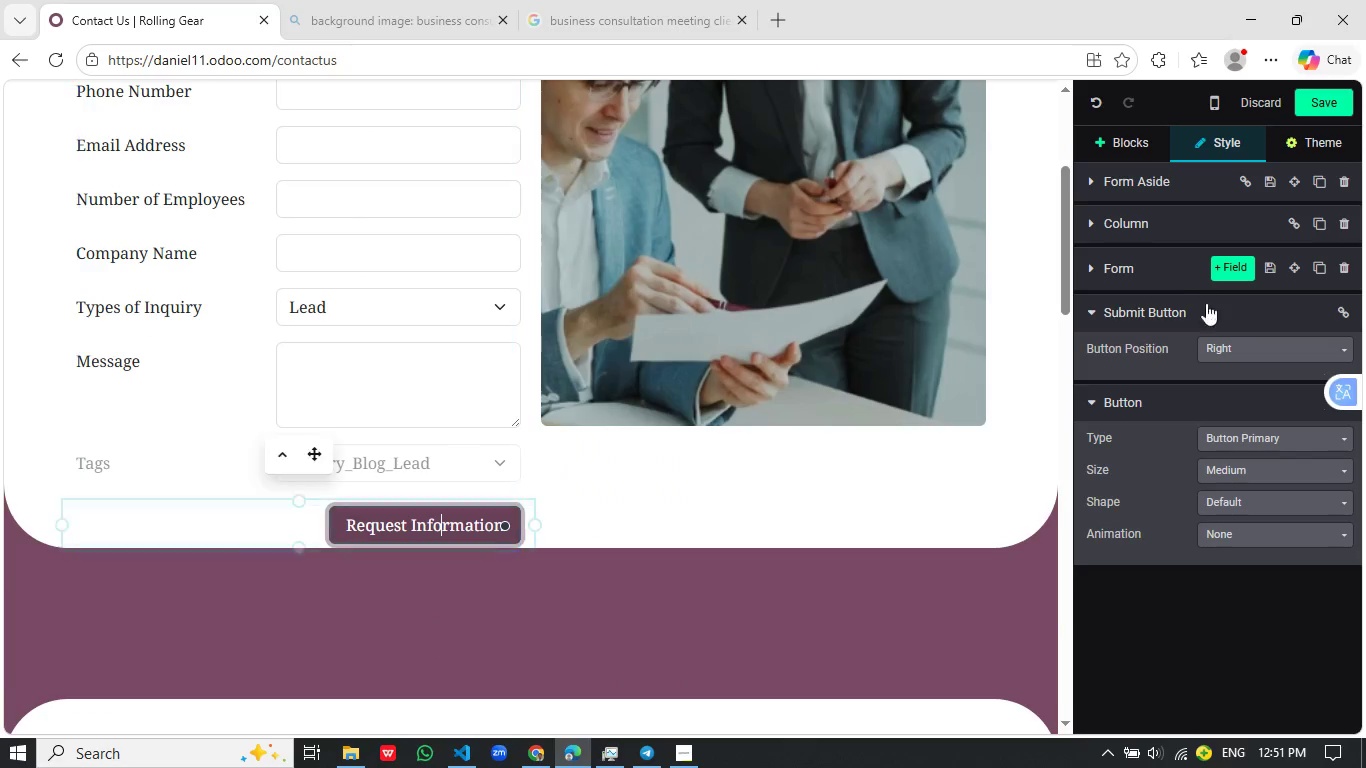 
key(Backspace)
type([Delete][Delete][Delete][Delete][Delete])
key(Backspace)
key(Backspace)
type([Delete])
key(Backspace)
type([Delete])
key(Backspace)
key(Backspace)
key(Backspace)
key(Backspace)
key(Backspace)
key(Backspace)
key(Backspace)
key(Backspace)
type(SUP)
key(Backspace)
type(bmit)
 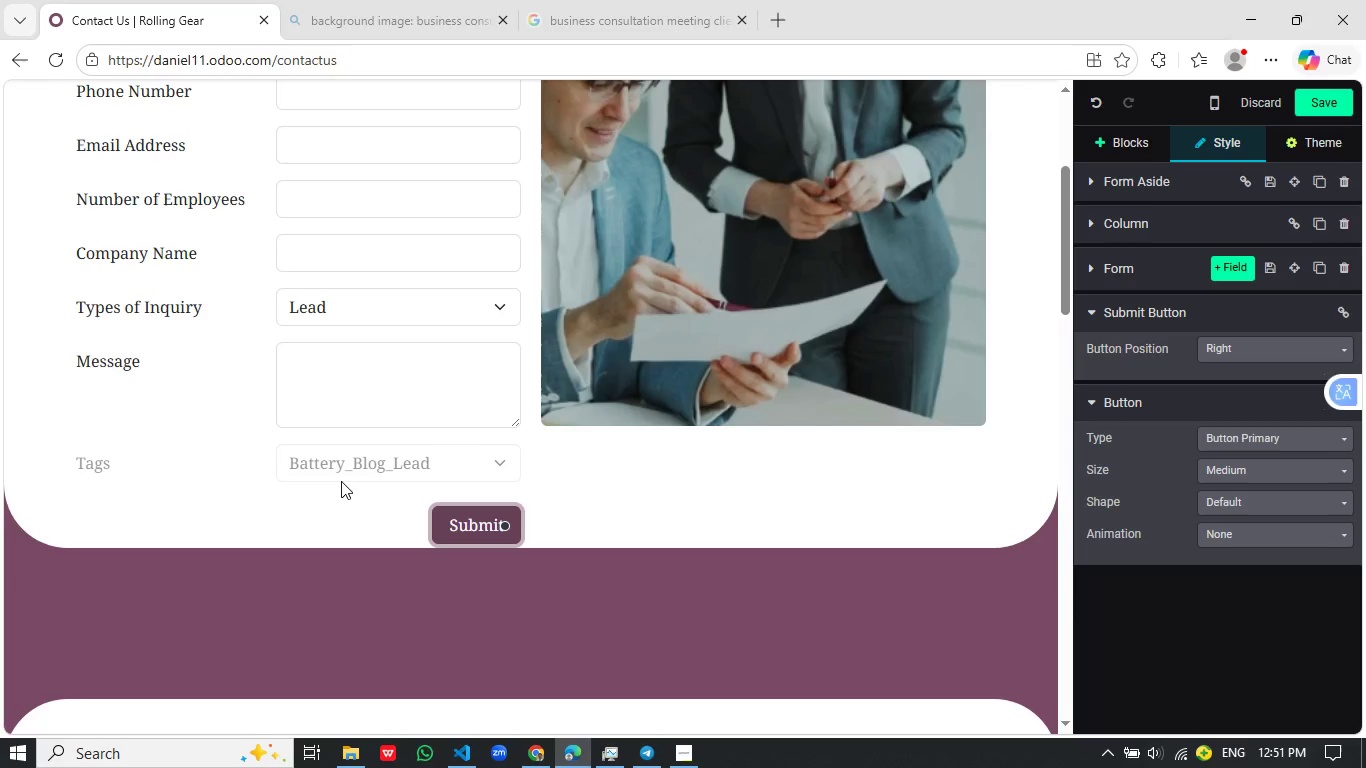 
wait(6.94)
 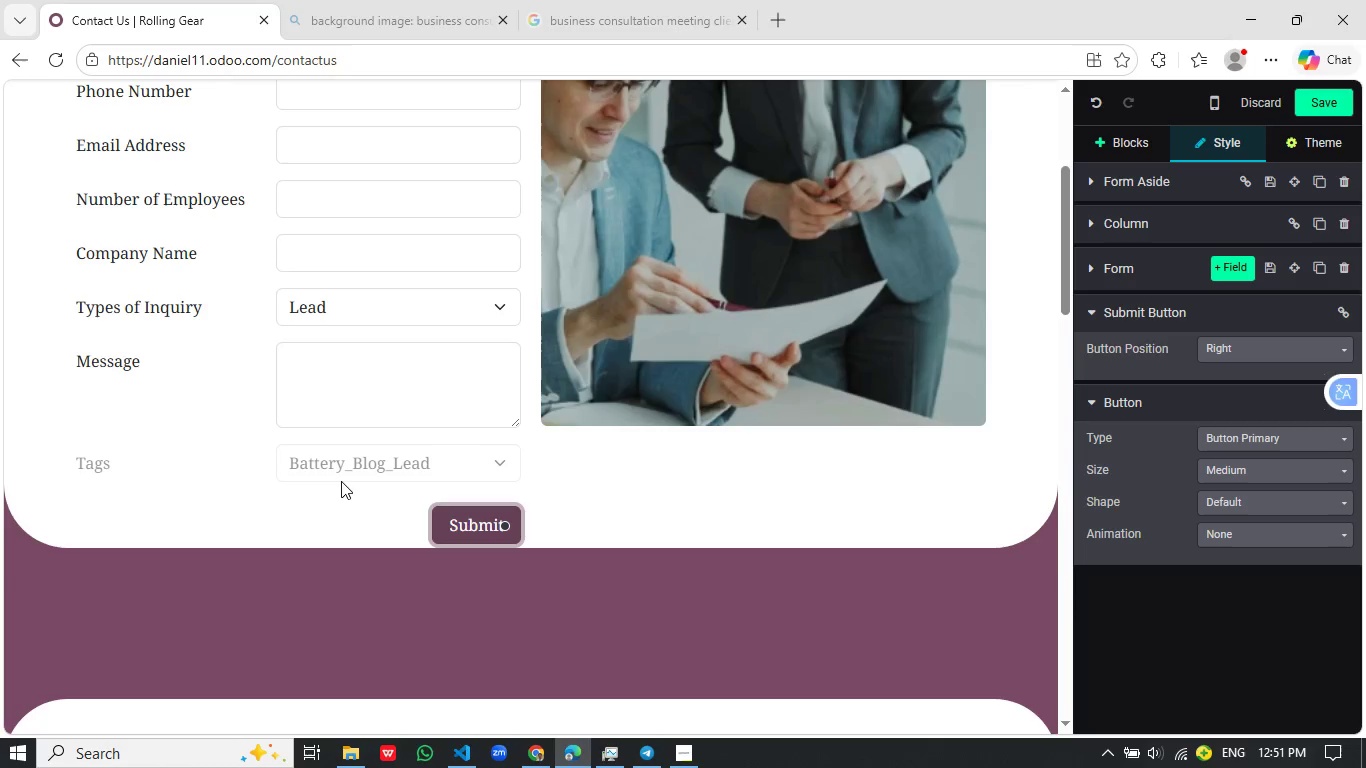 
left_click([730, 499])
 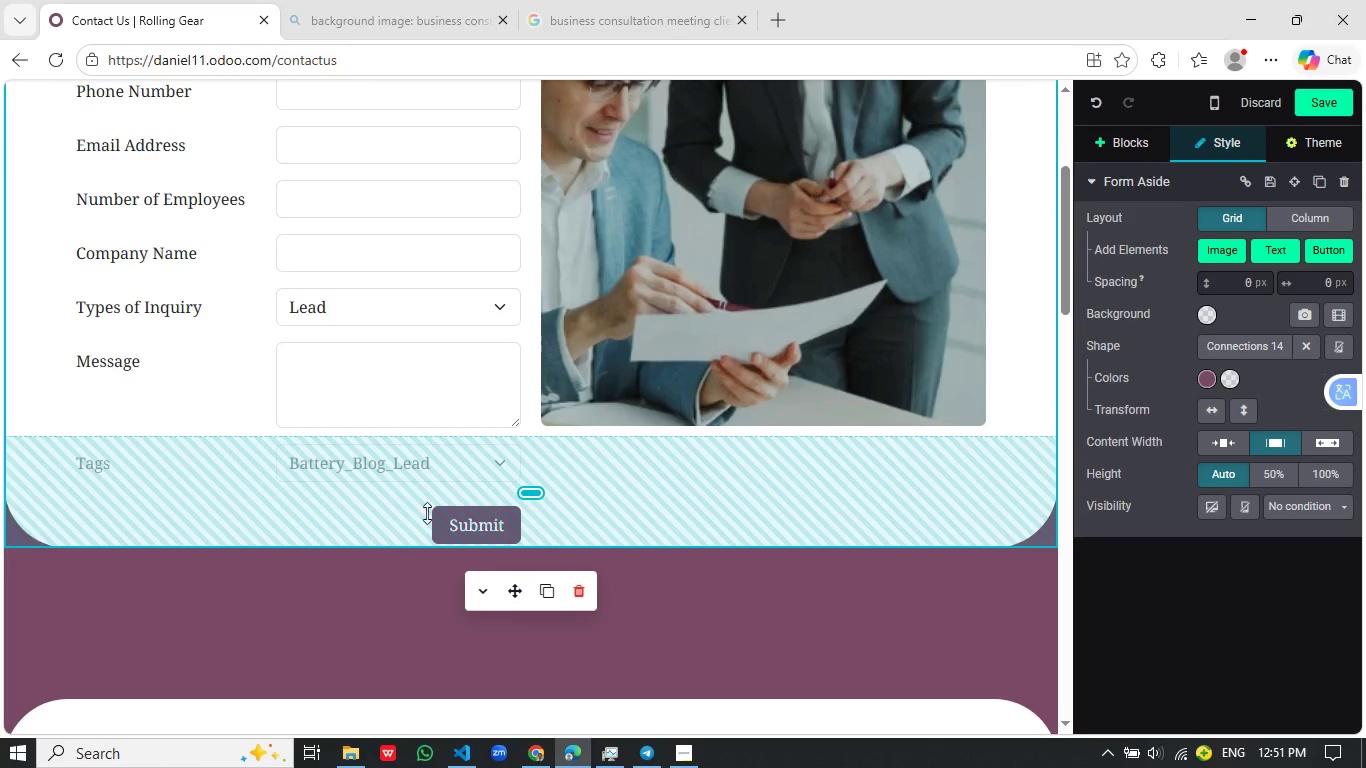 
left_click([385, 513])
 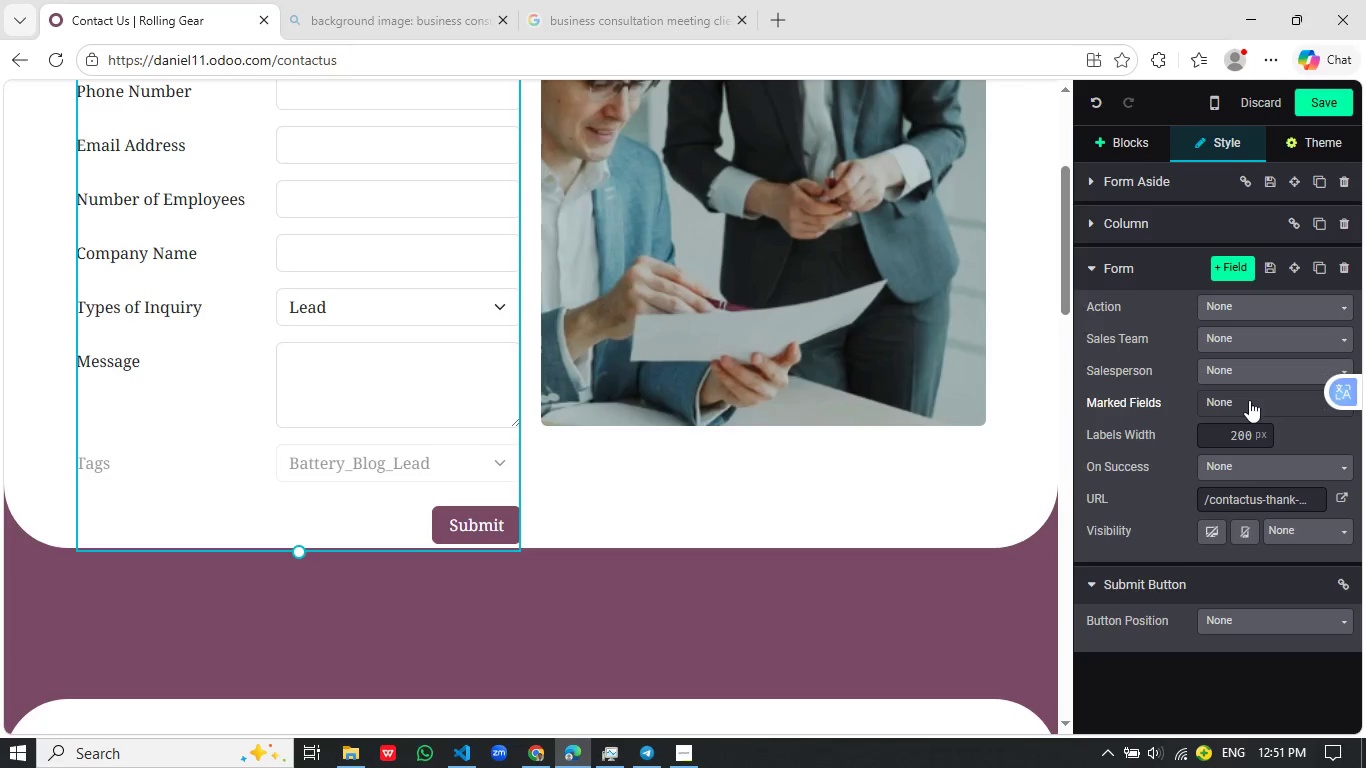 
wait(5.62)
 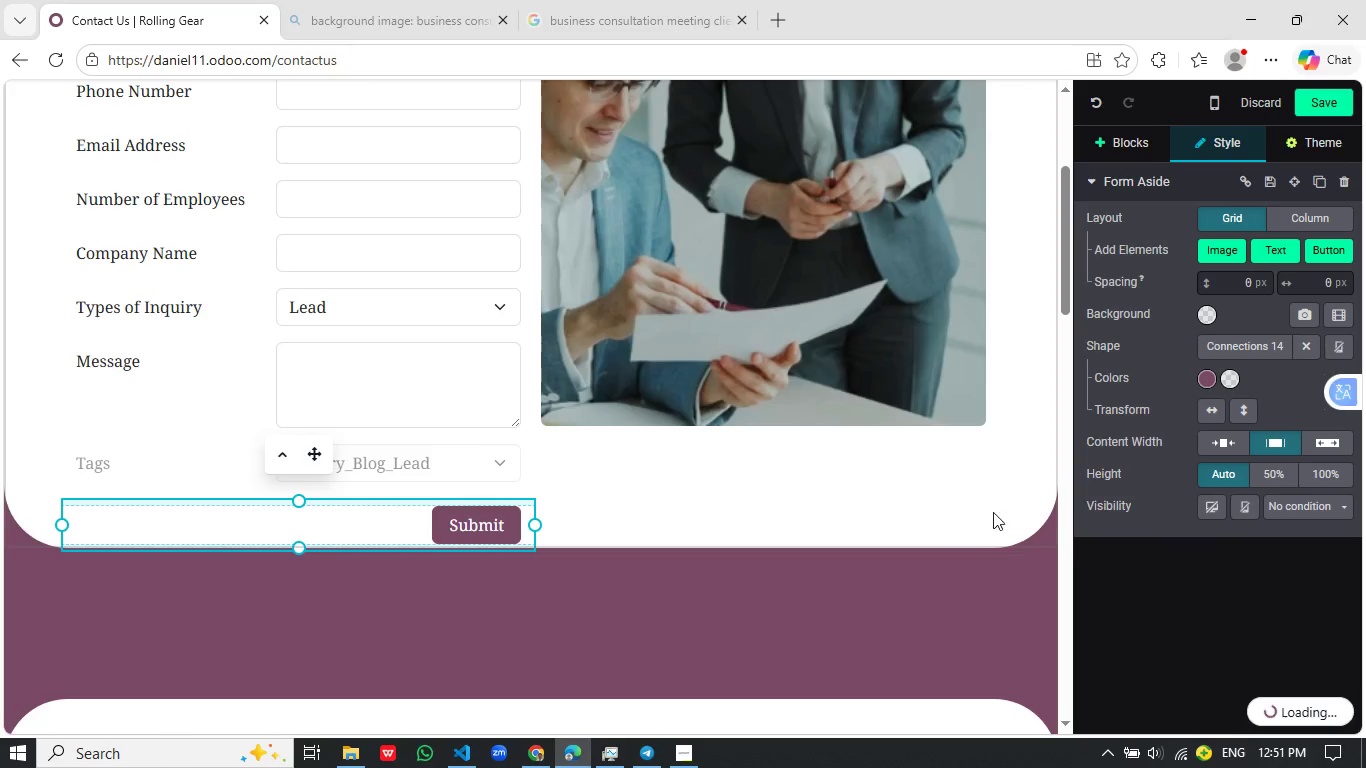 
left_click([1253, 466])
 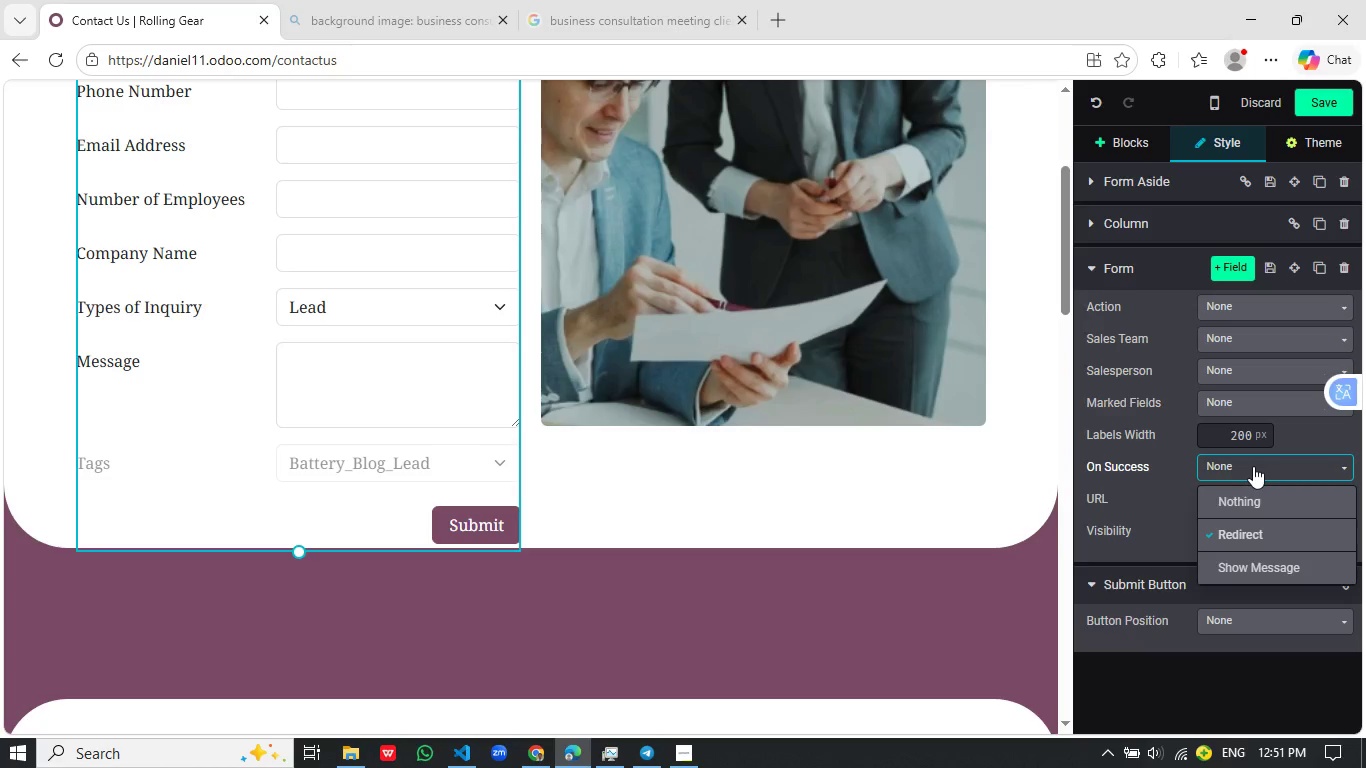 
left_click([1253, 466])
 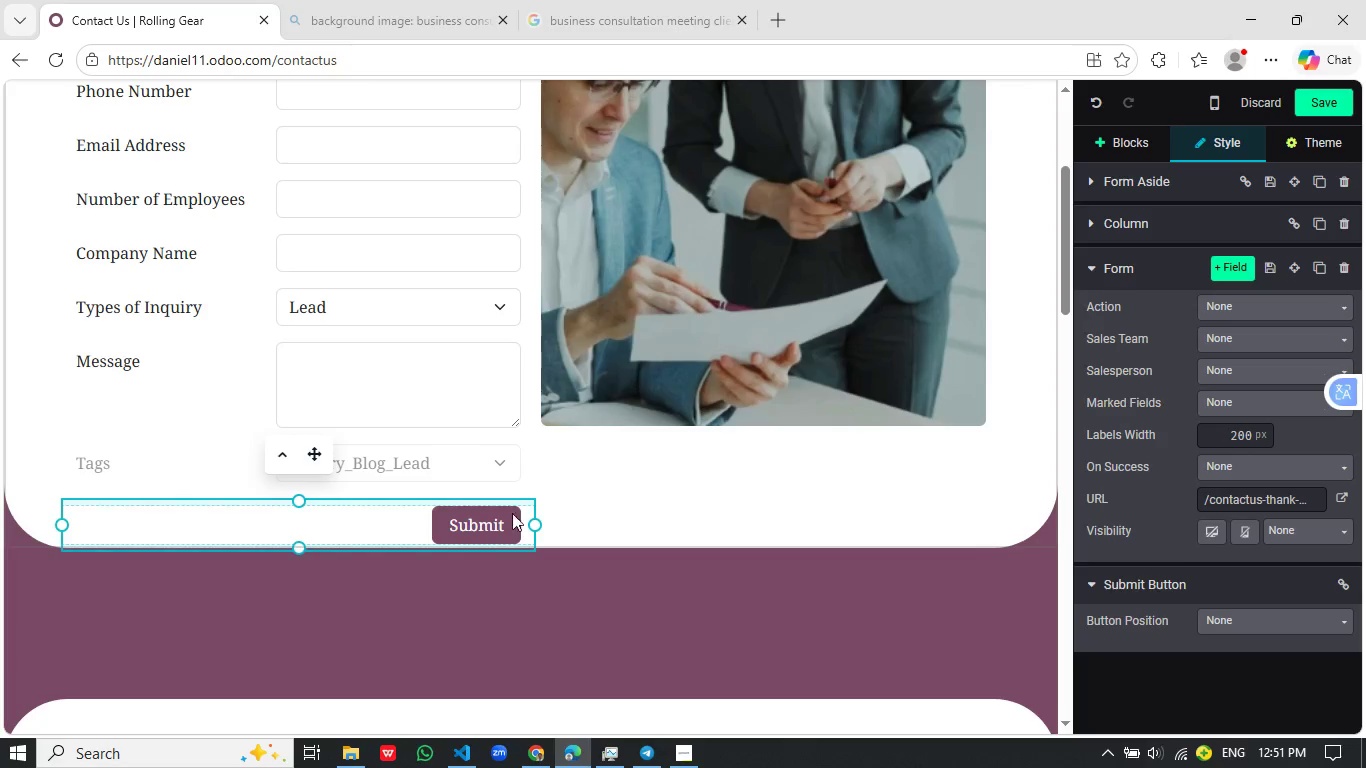 
left_click([501, 518])
 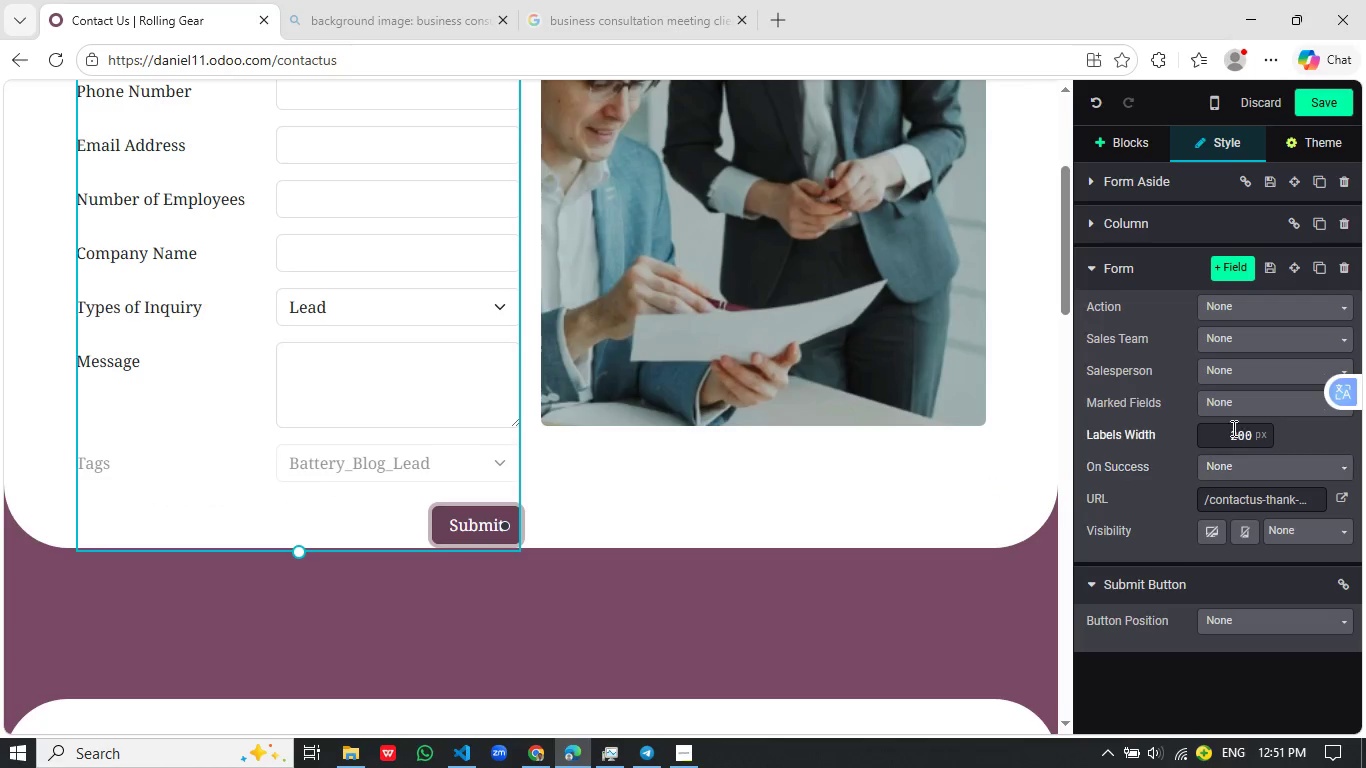 
wait(9.42)
 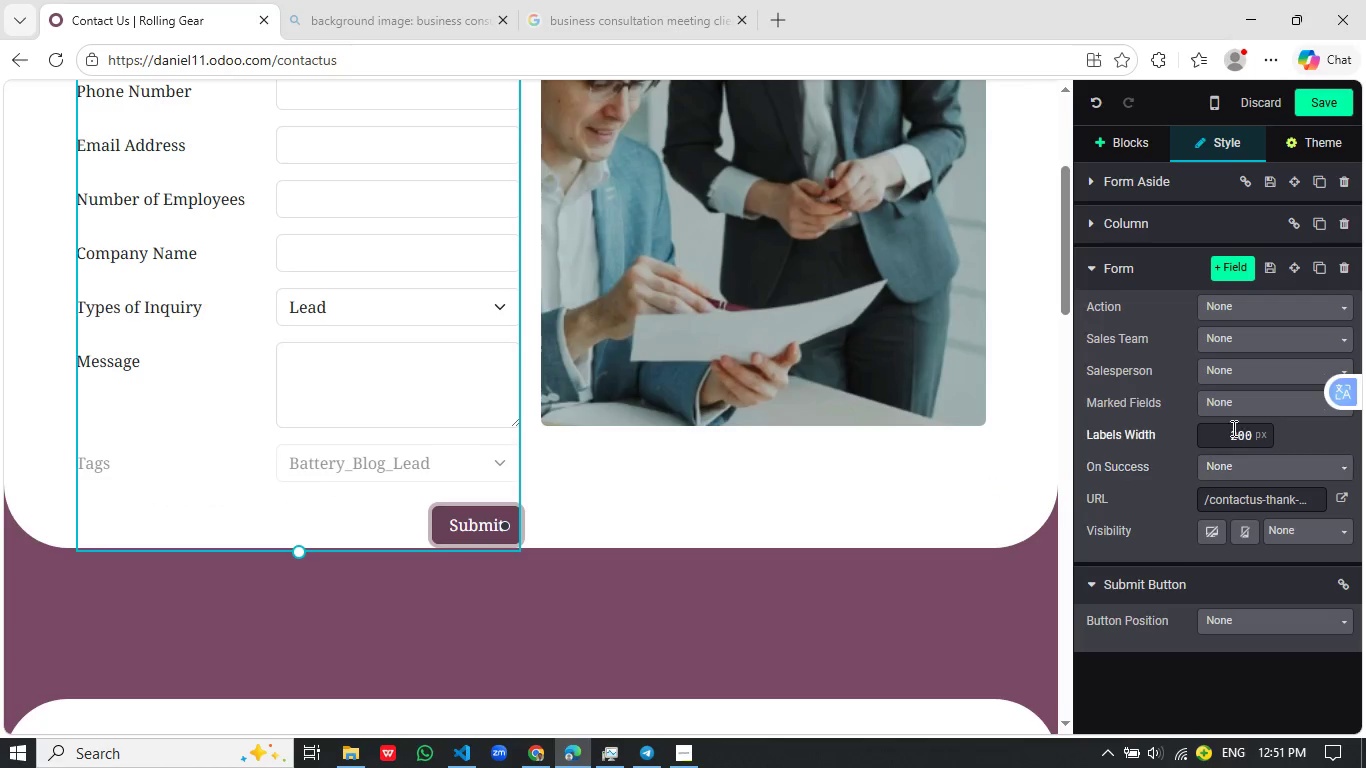 
left_click([1239, 613])
 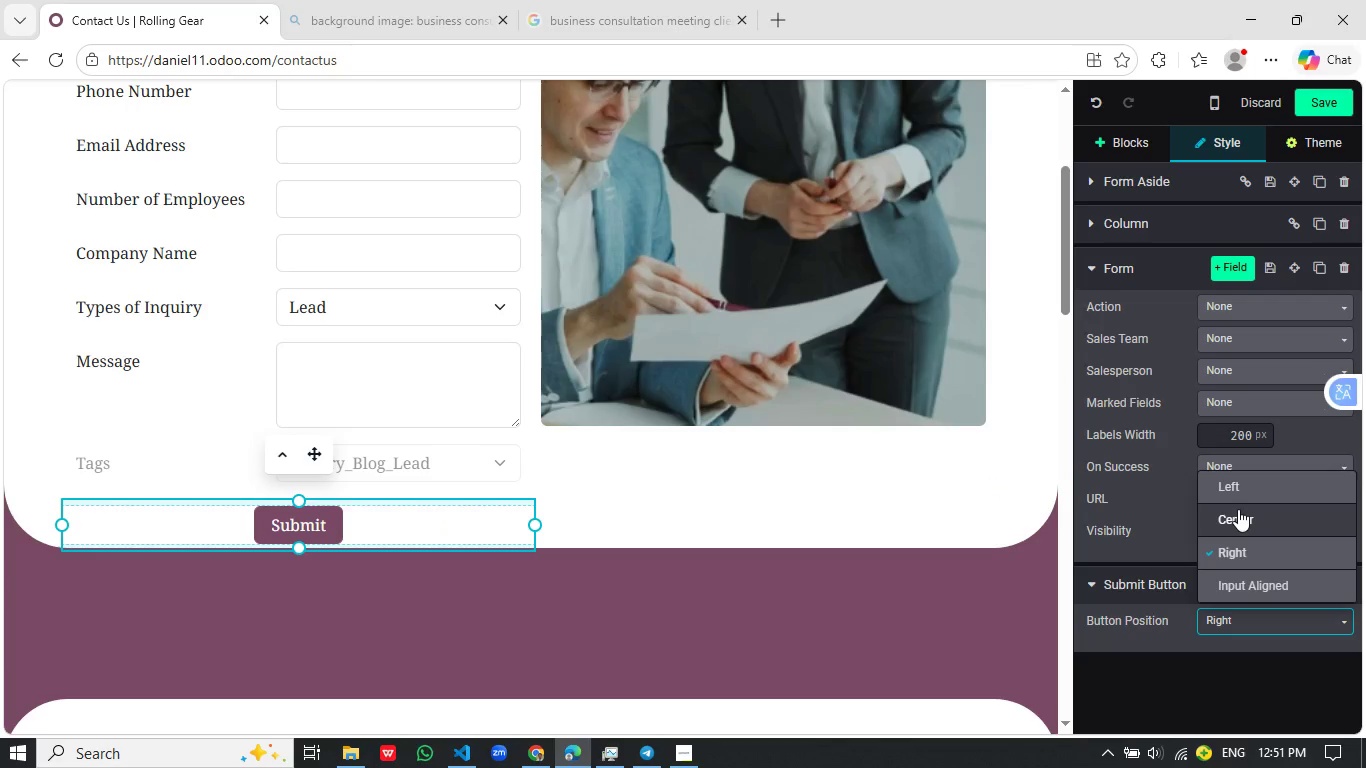 
left_click([1238, 509])
 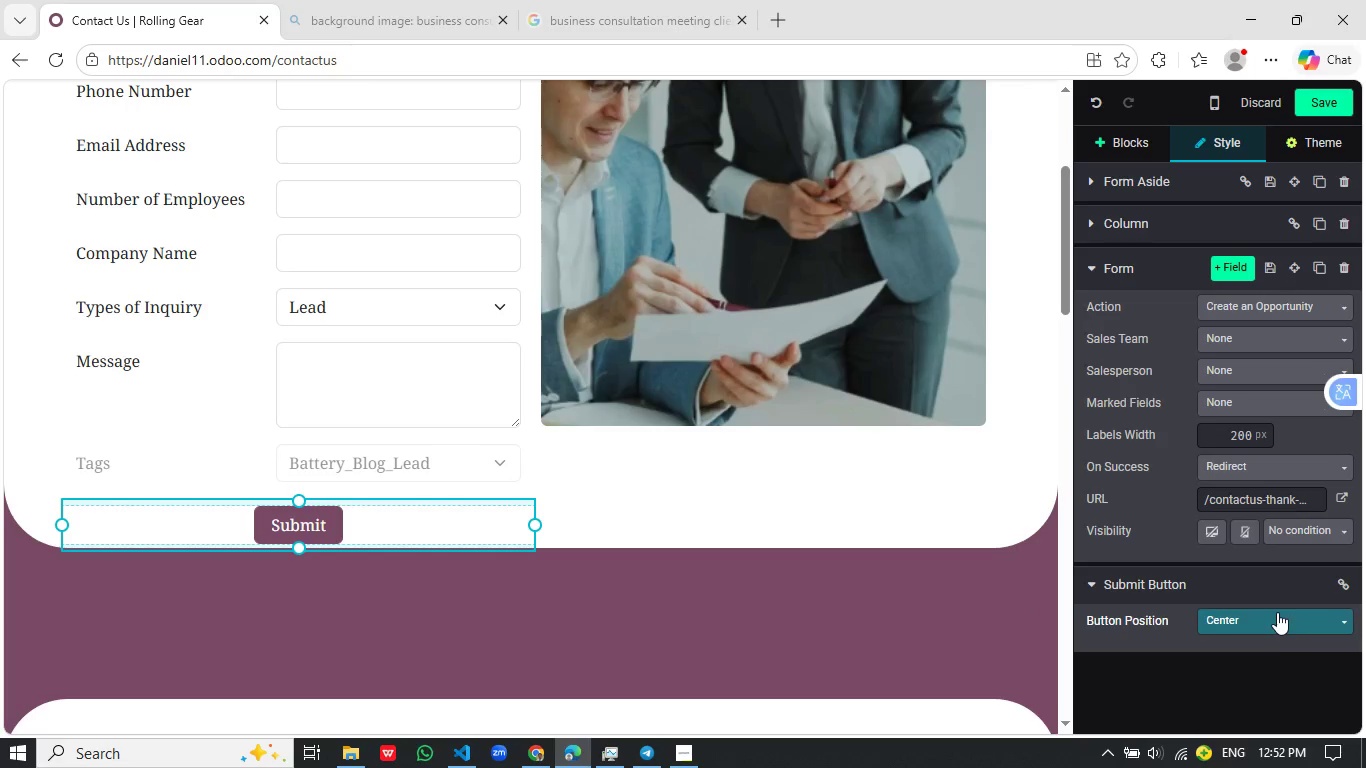 
wait(7.44)
 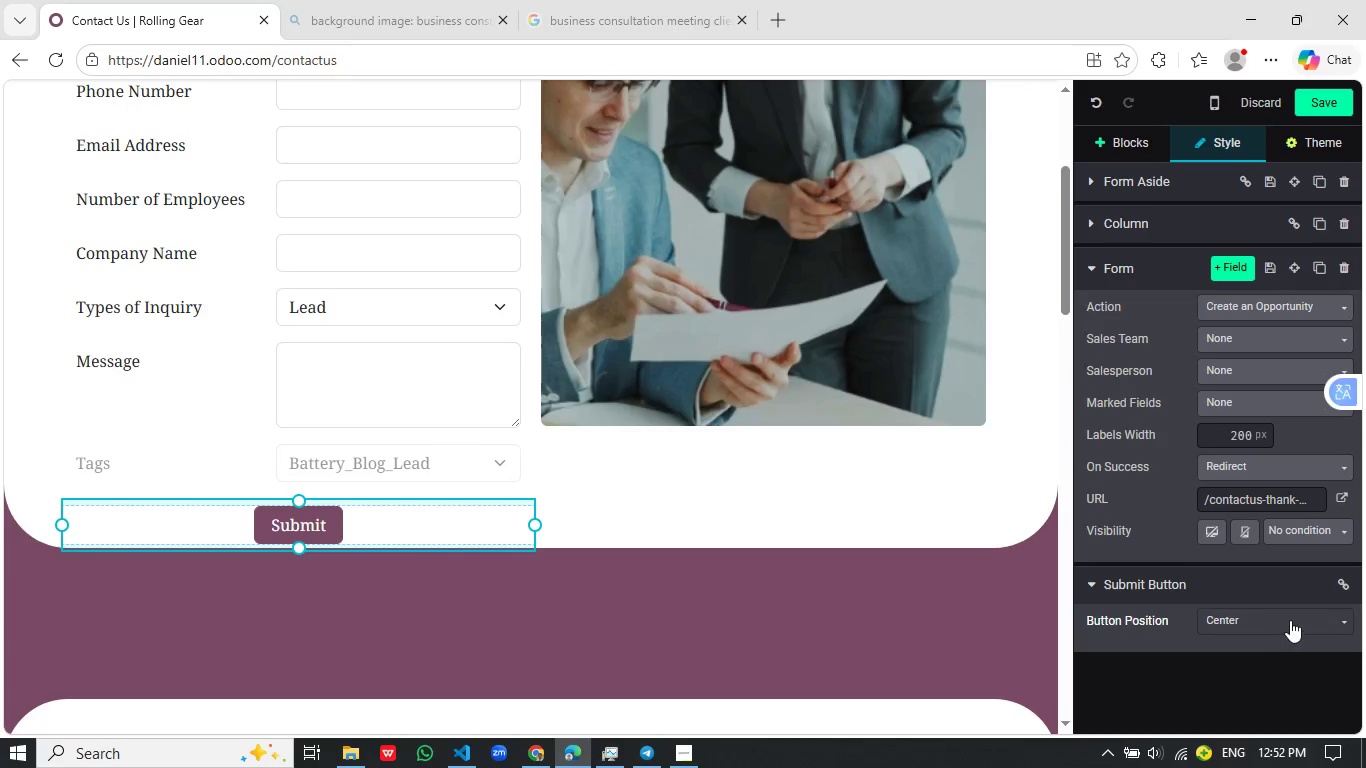 
left_click([1261, 549])
 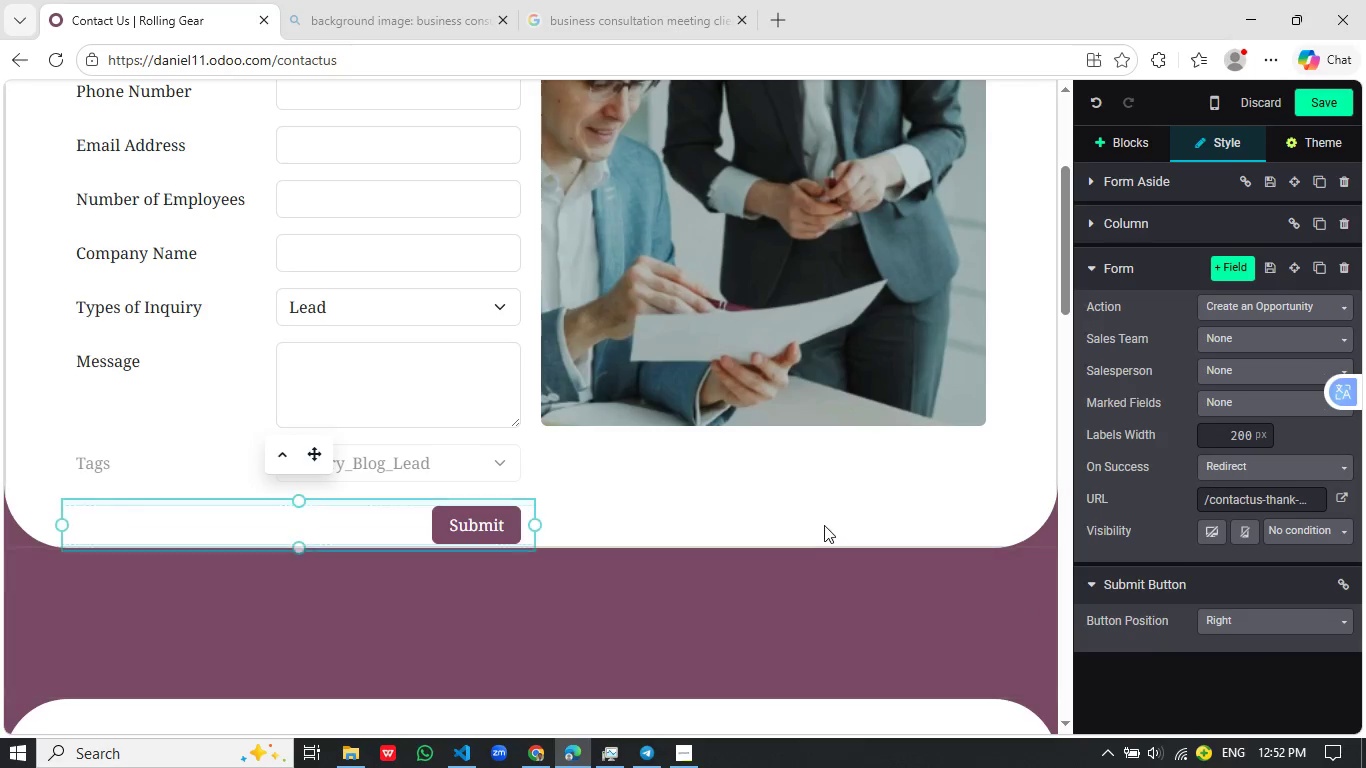 
left_click([826, 520])
 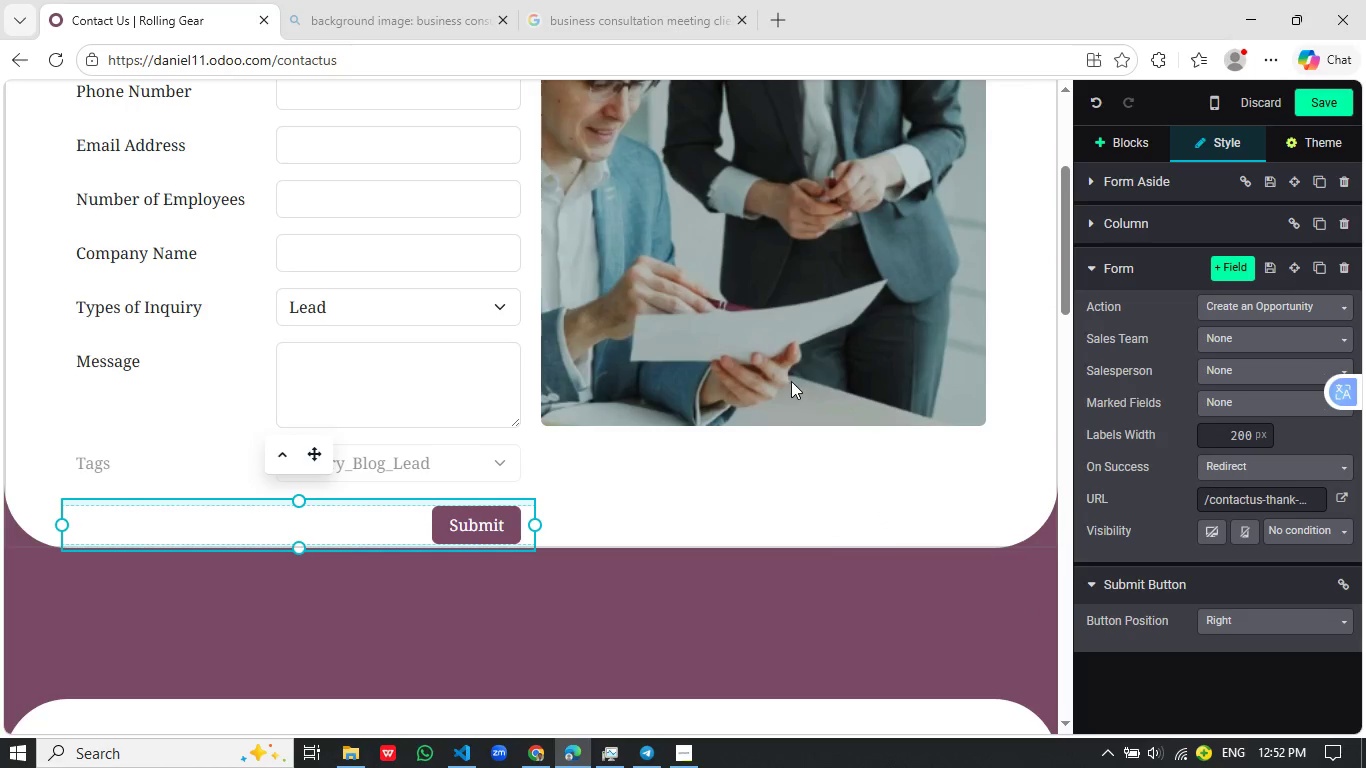 
left_click([791, 381])
 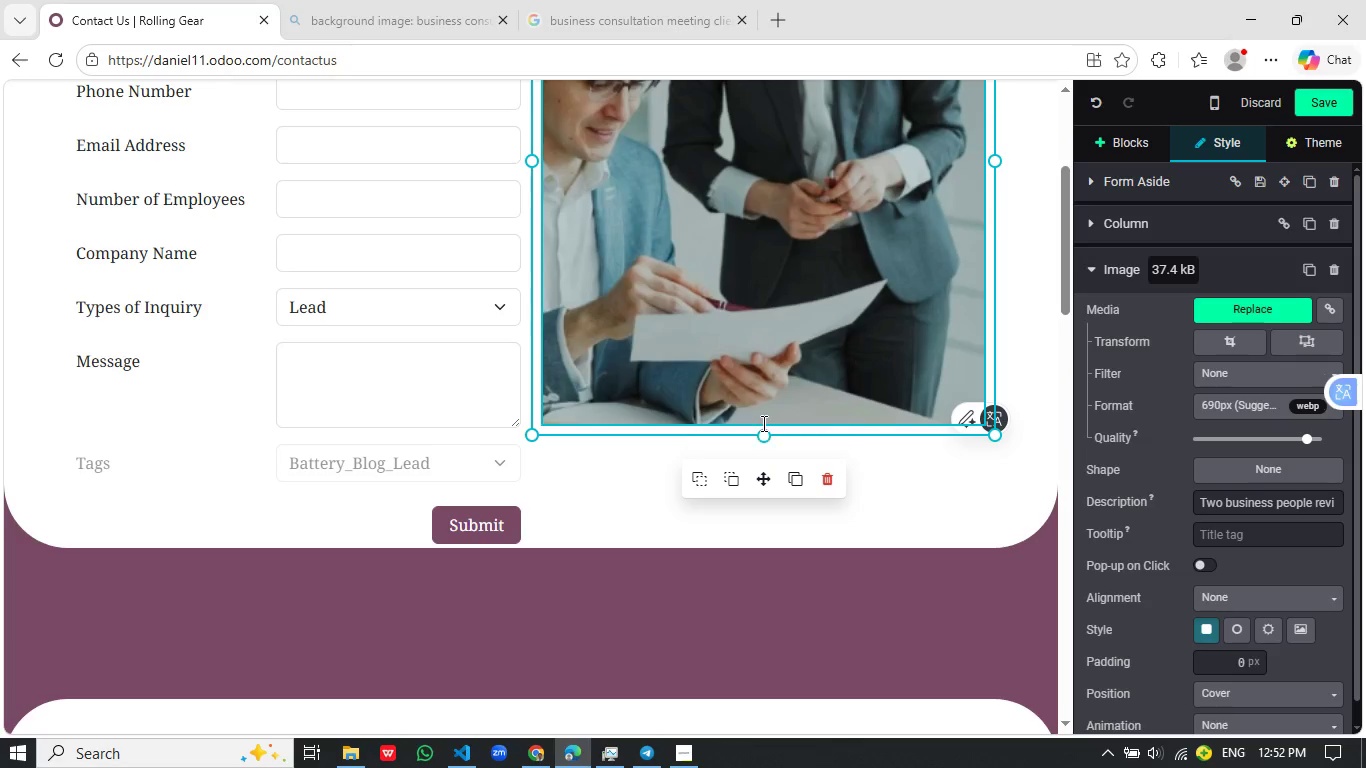 
left_click_drag(start_coordinate=[764, 435], to_coordinate=[760, 546])
 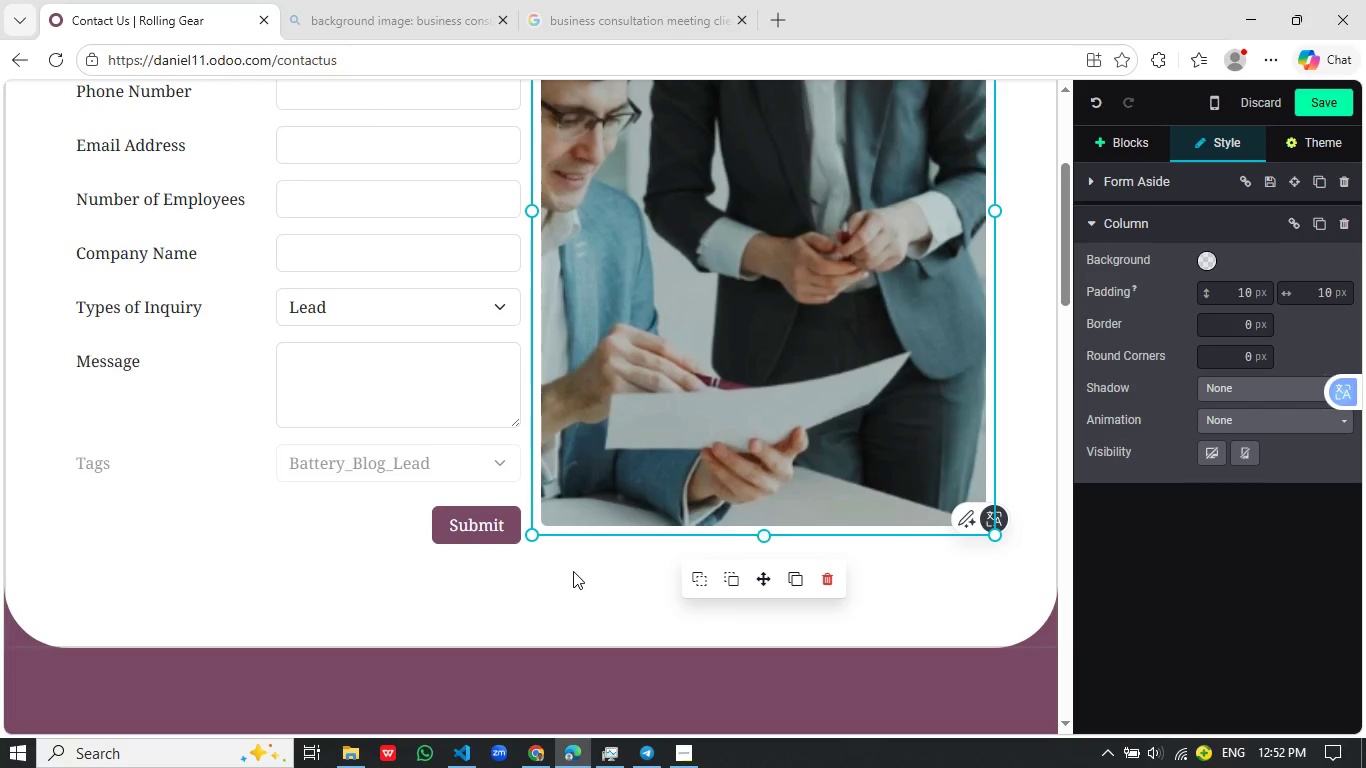 
left_click([572, 570])
 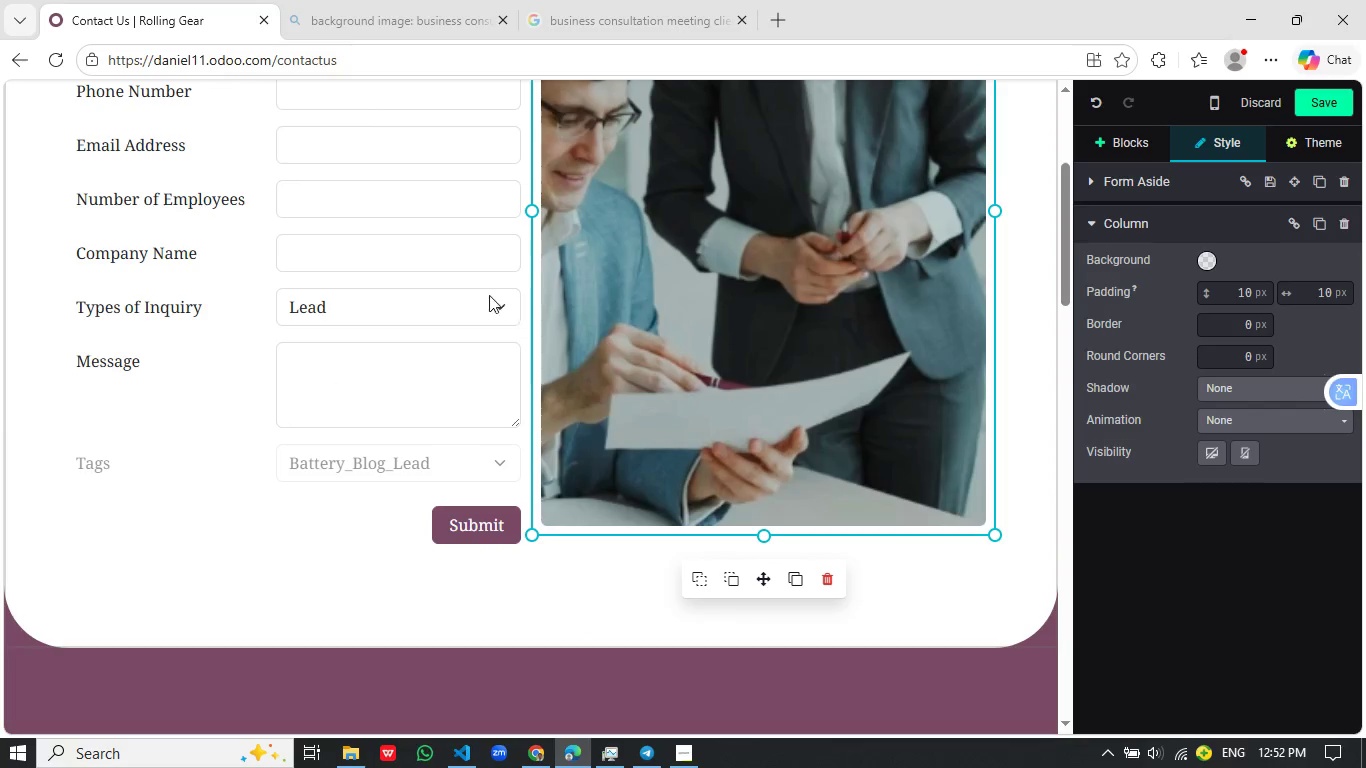 
scroll: coordinate [487, 296], scroll_direction: up, amount: 2.0
 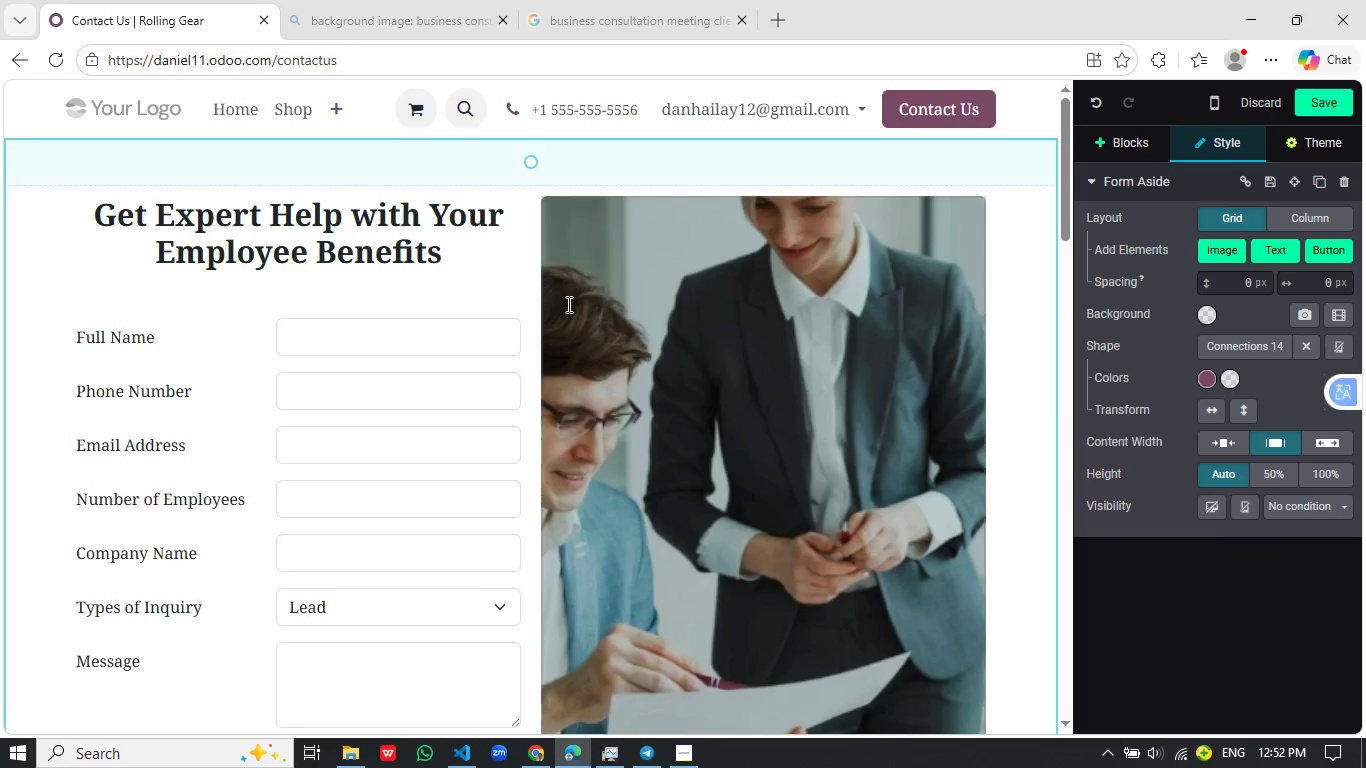 
scroll: coordinate [555, 313], scroll_direction: down, amount: 1.0
 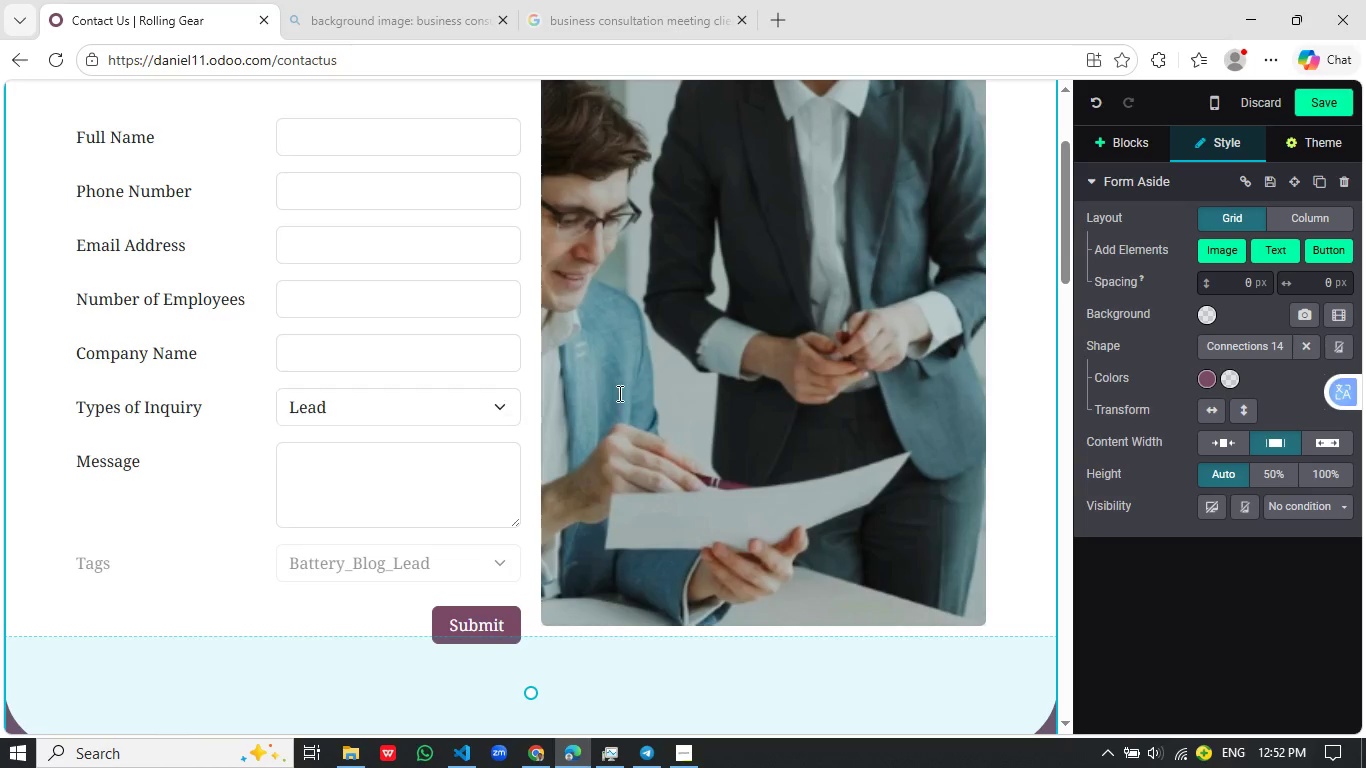 
scroll: coordinate [242, 338], scroll_direction: up, amount: 1.0
 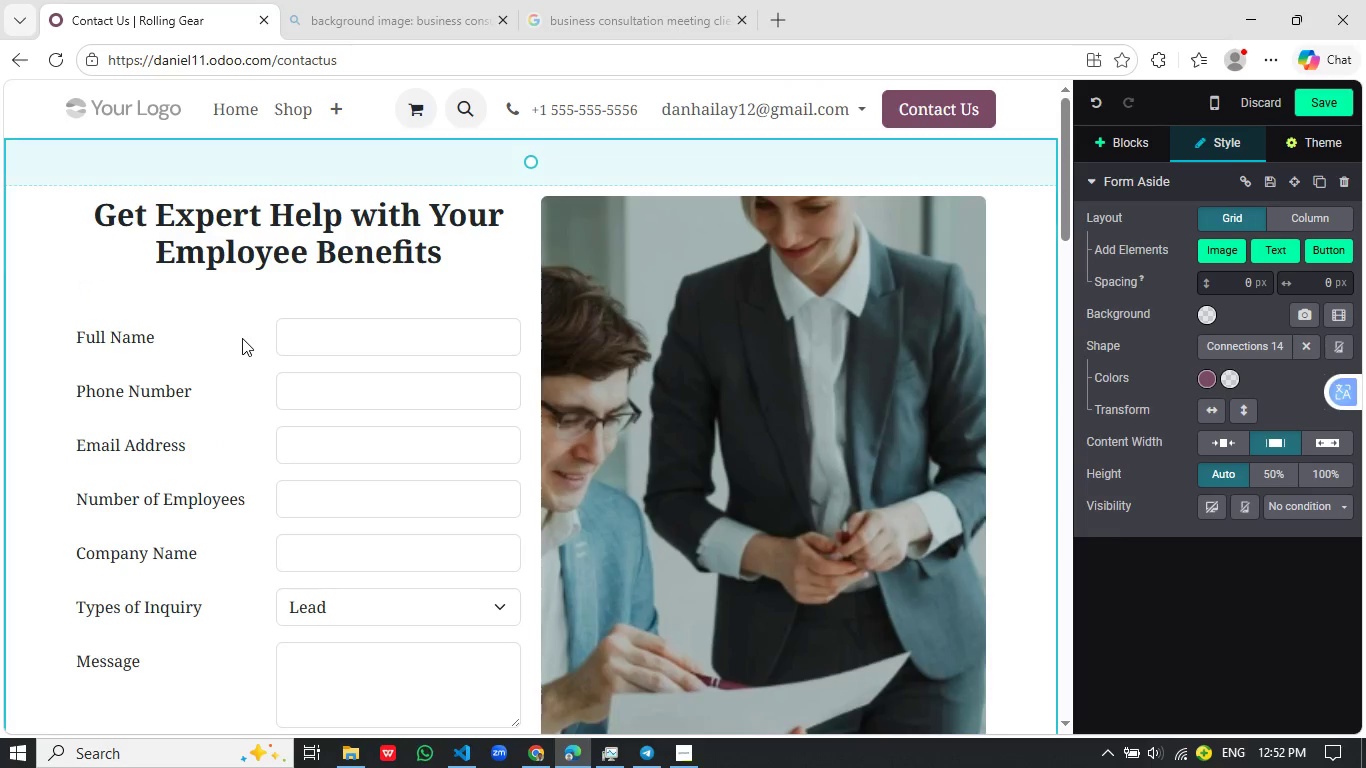 
scroll: coordinate [242, 338], scroll_direction: none, amount: 0.0
 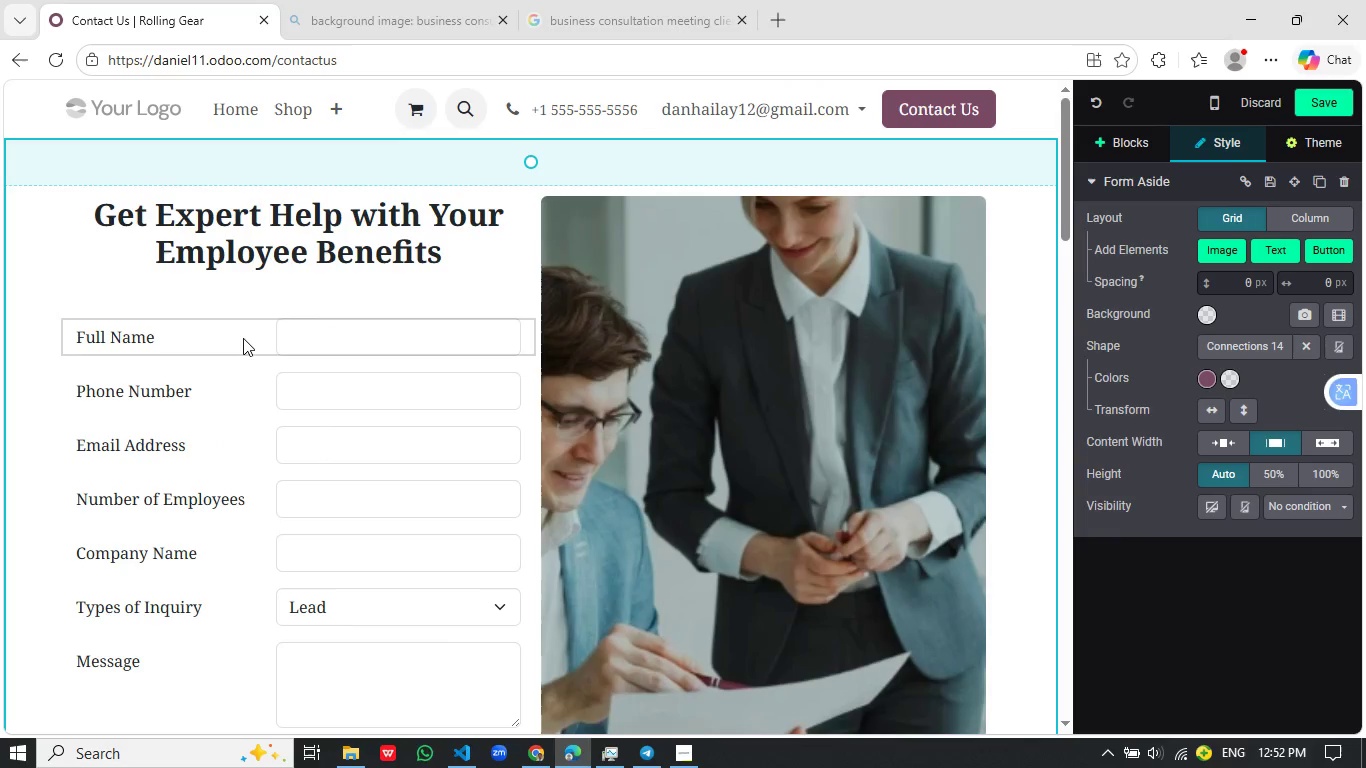 
scroll: coordinate [243, 338], scroll_direction: down, amount: 1.0
 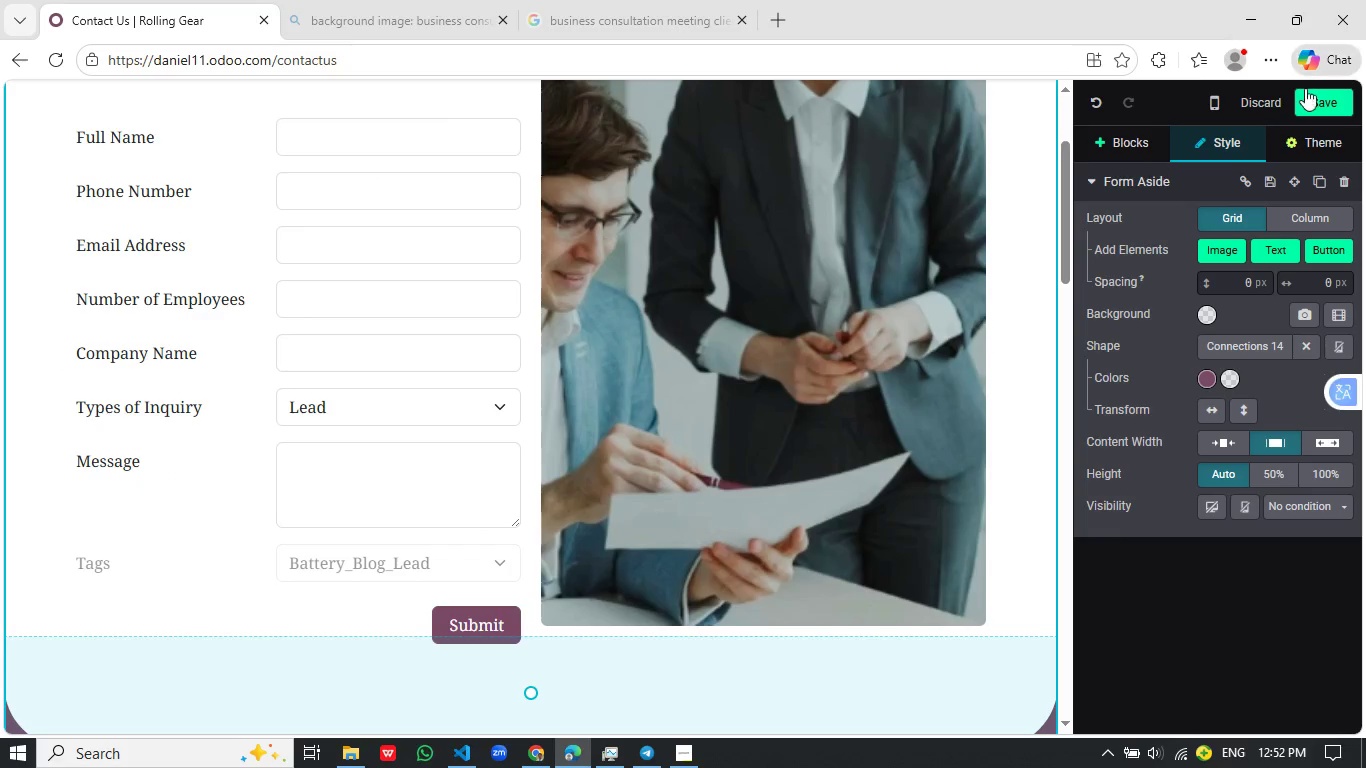 
left_click([1312, 109])
 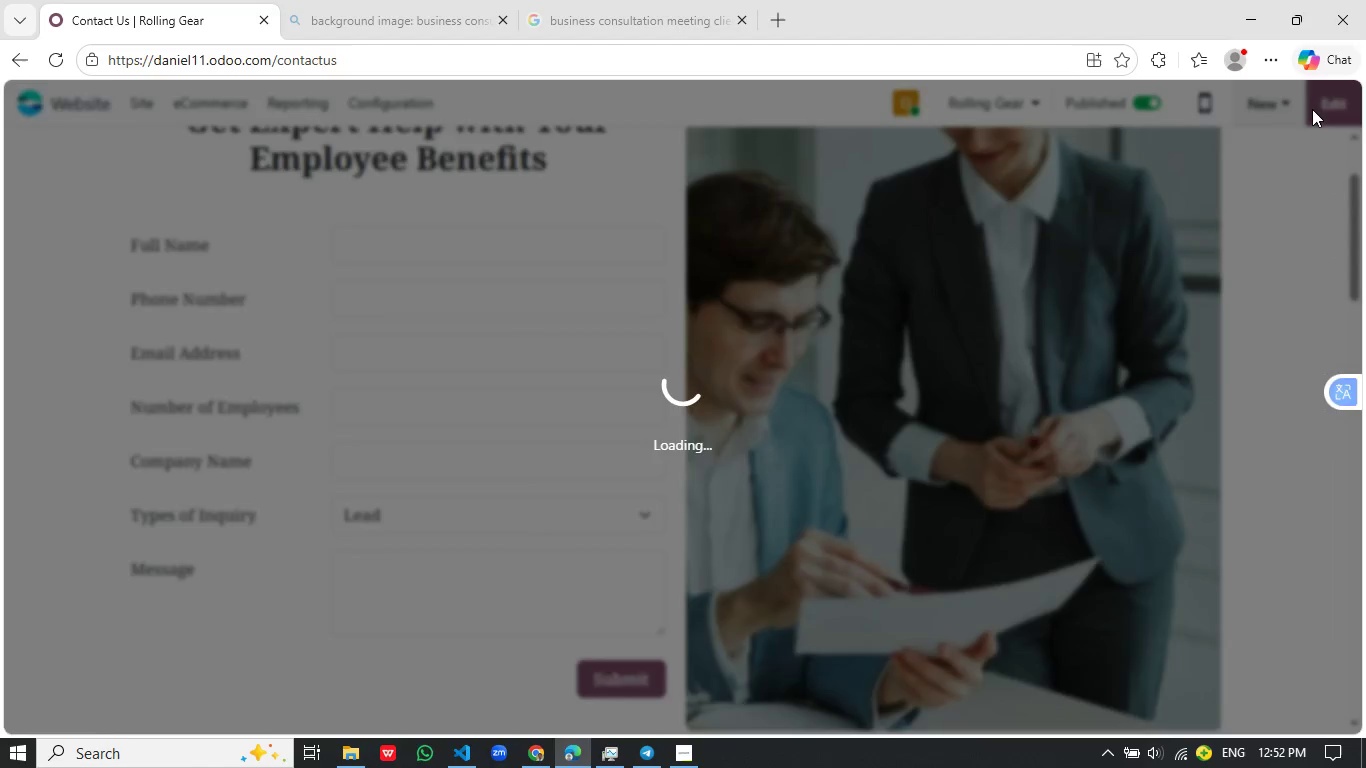 
scroll: coordinate [420, 222], scroll_direction: up, amount: 5.0
 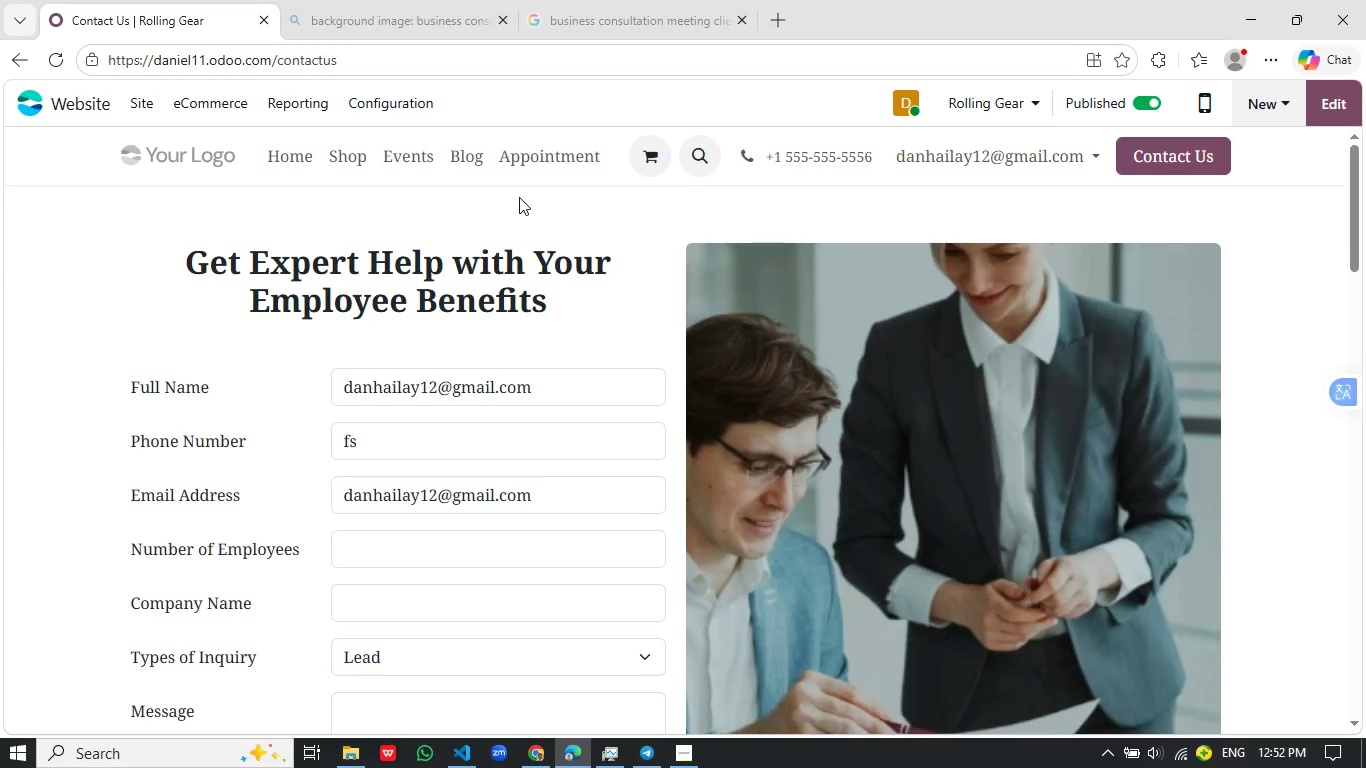 
wait(22.47)
 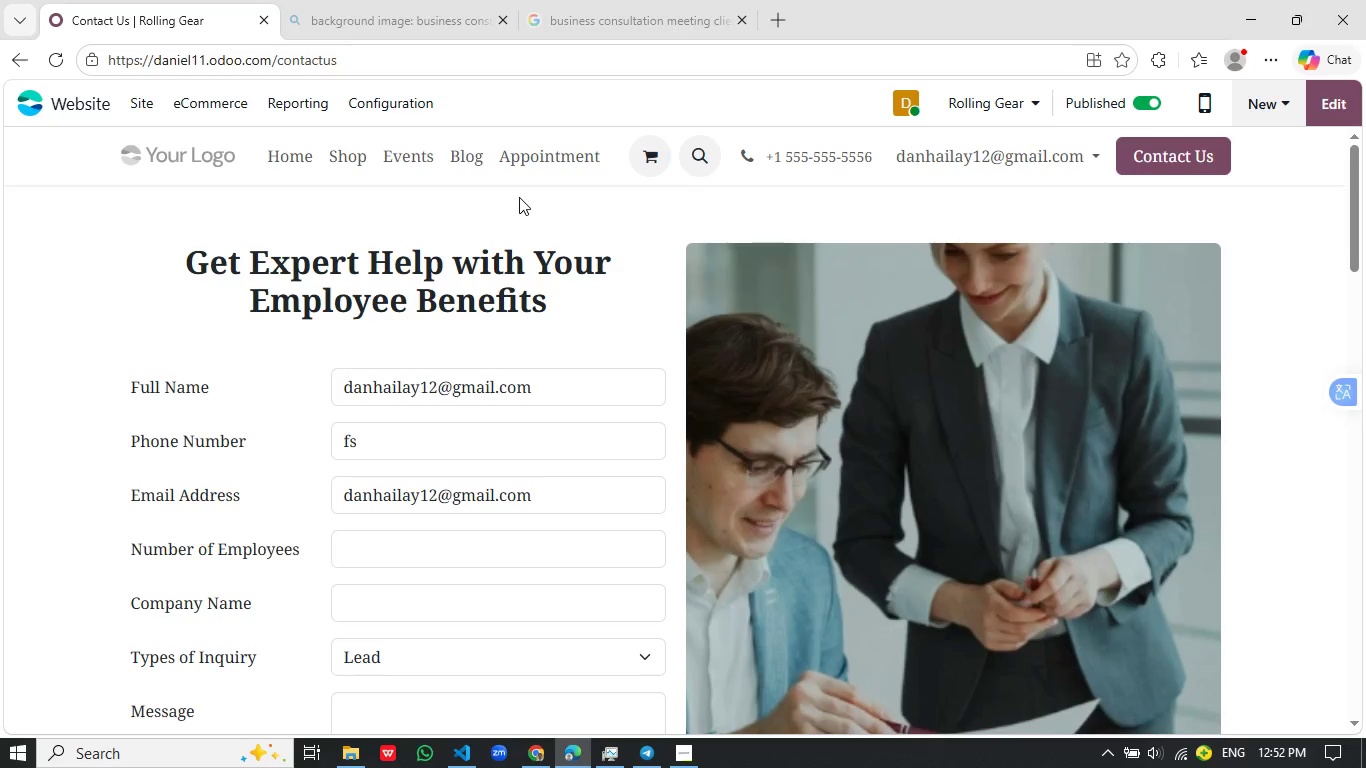 
key(Alt+AltLeft)
 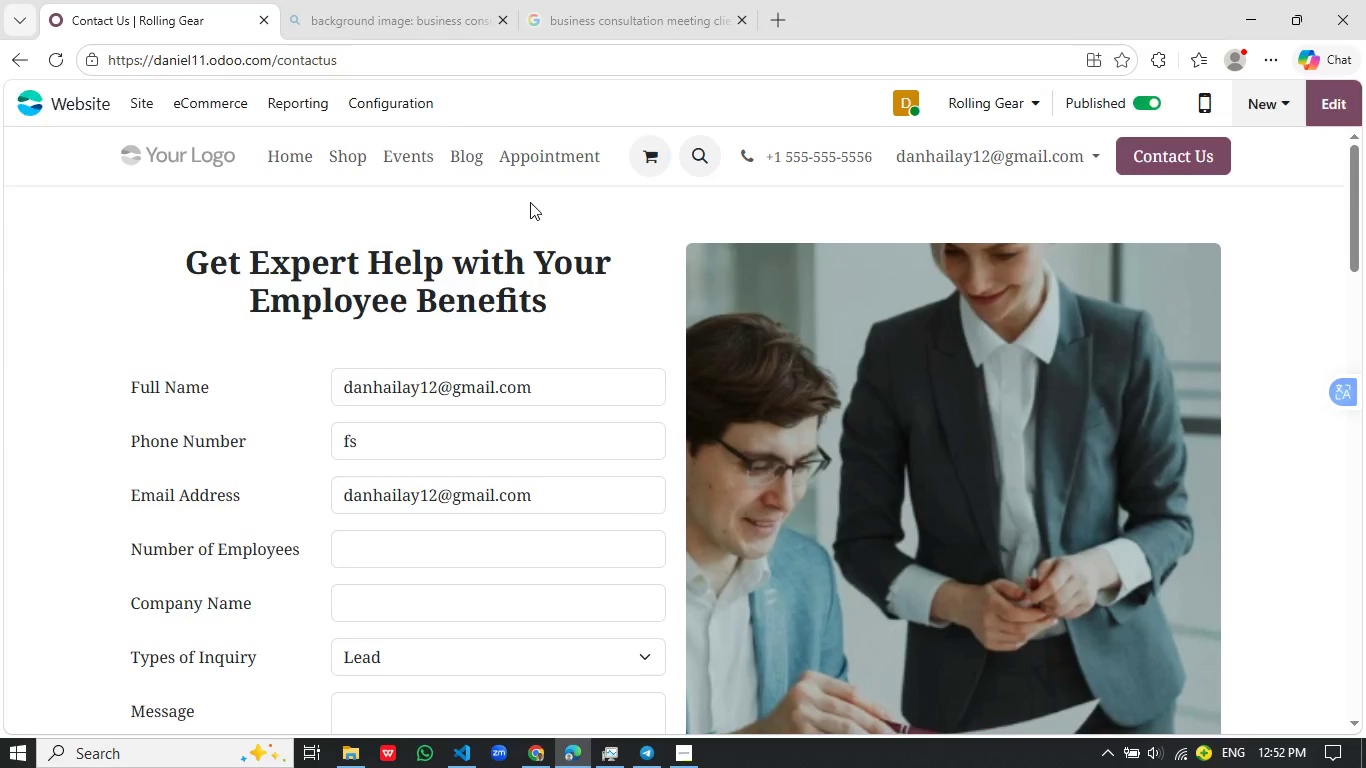 
key(Alt+Tab)
 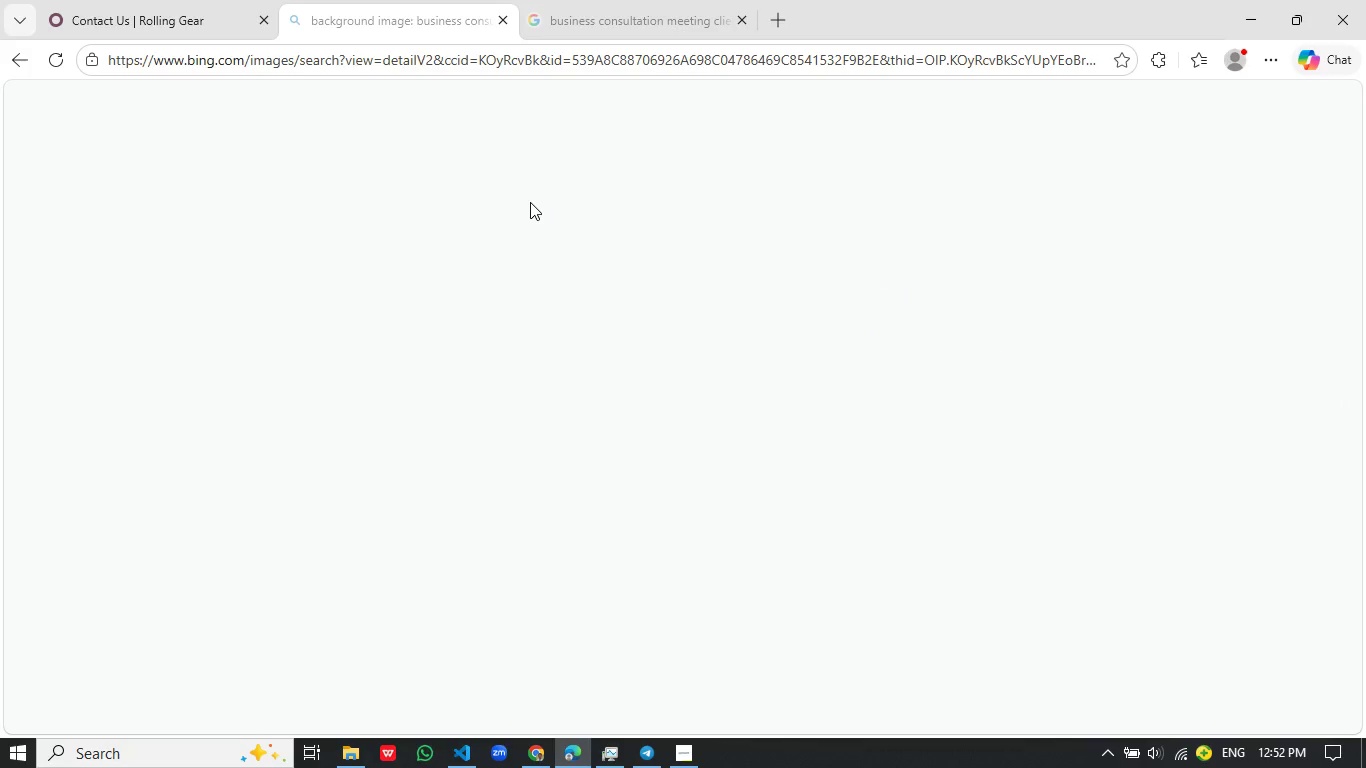 
key(Alt+Tab)
 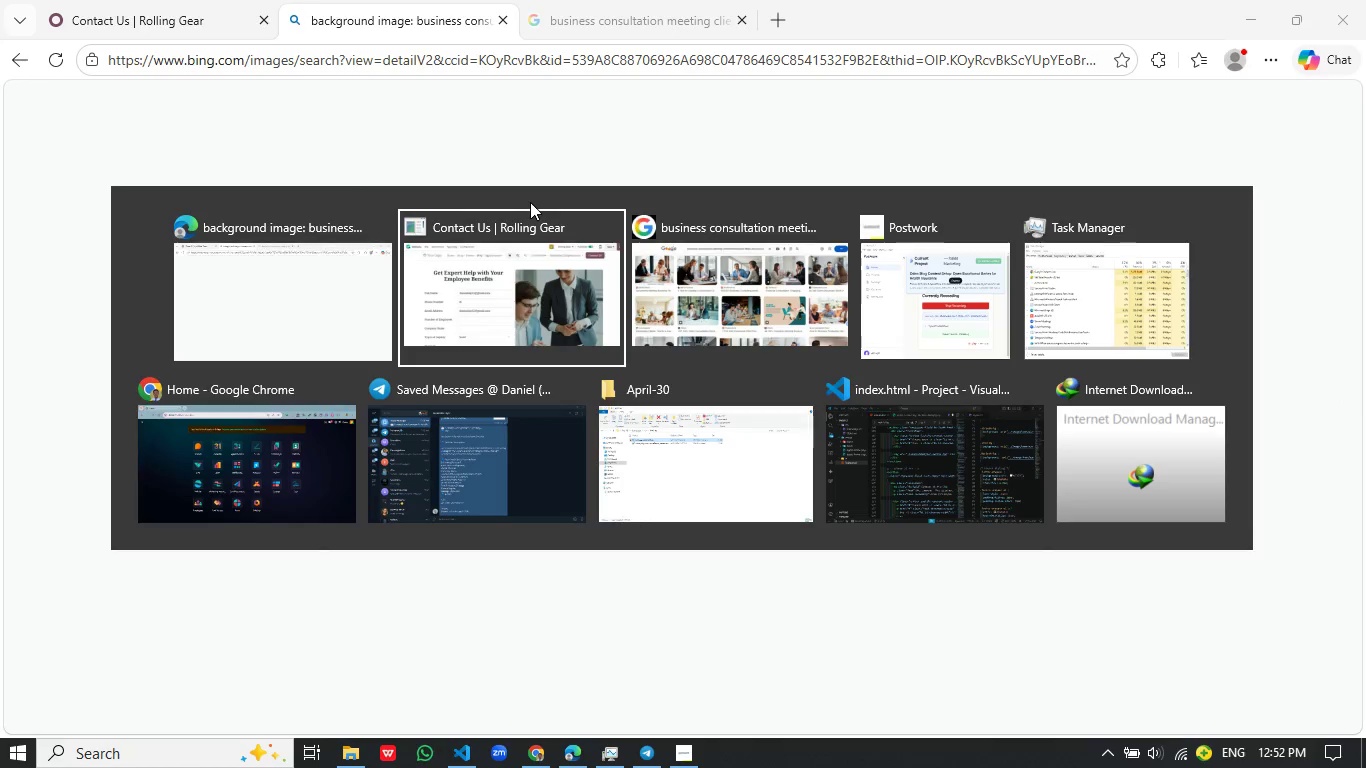 
key(Alt+Tab)
 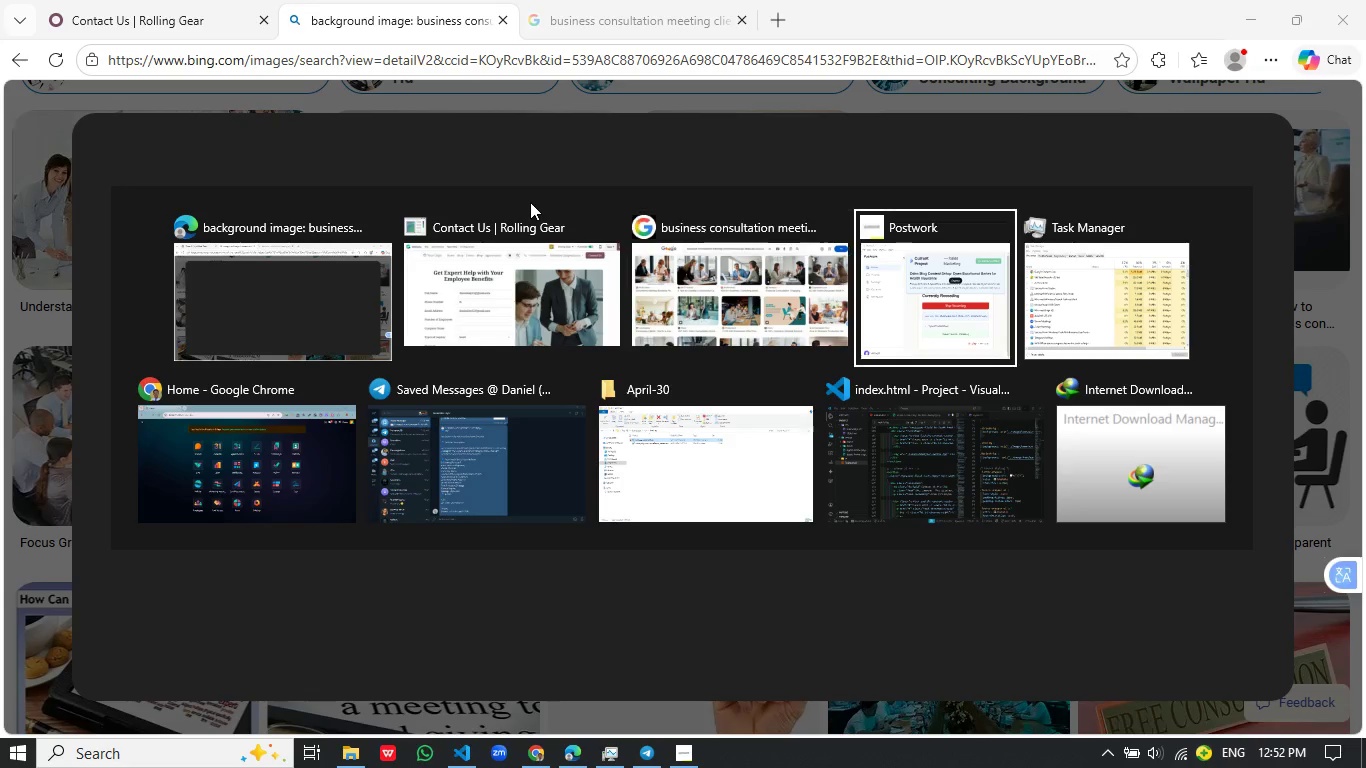 
key(Alt+Tab)
 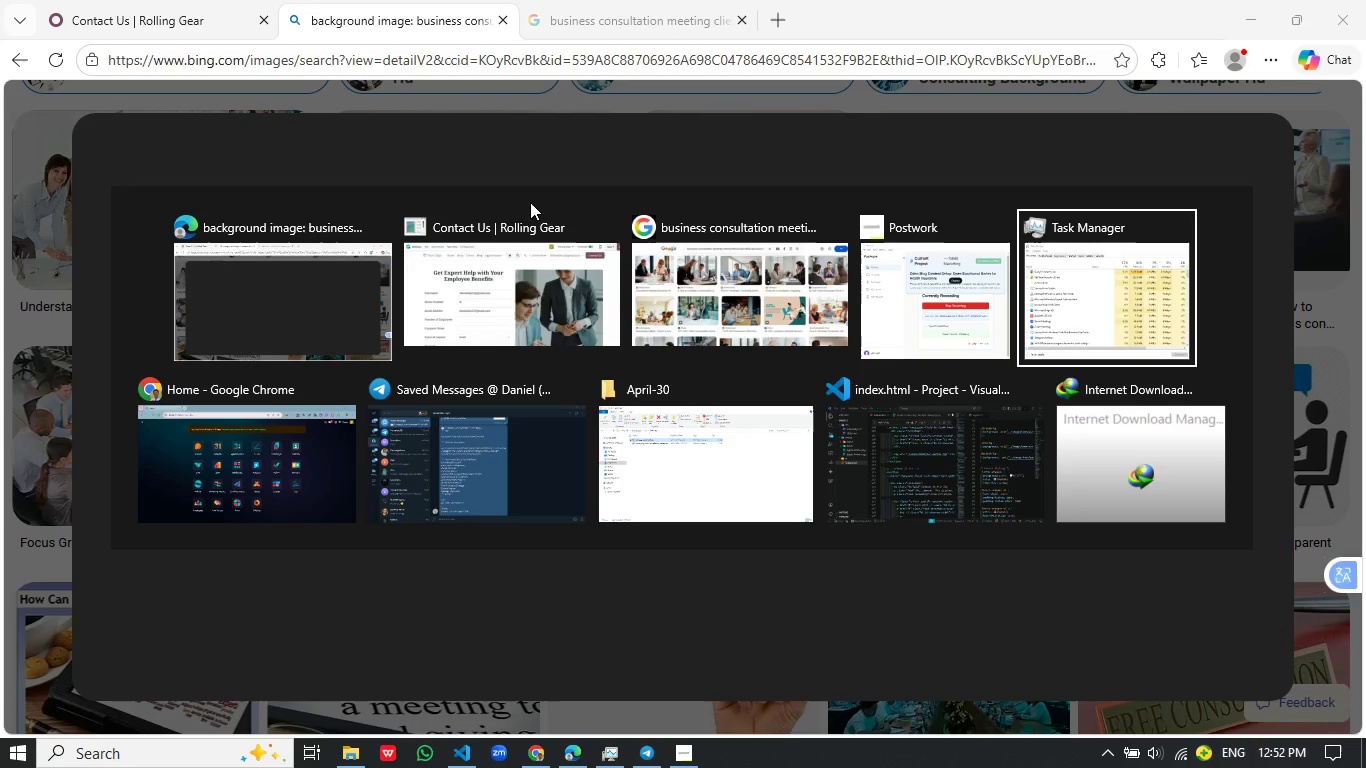 
key(Alt+Tab)
 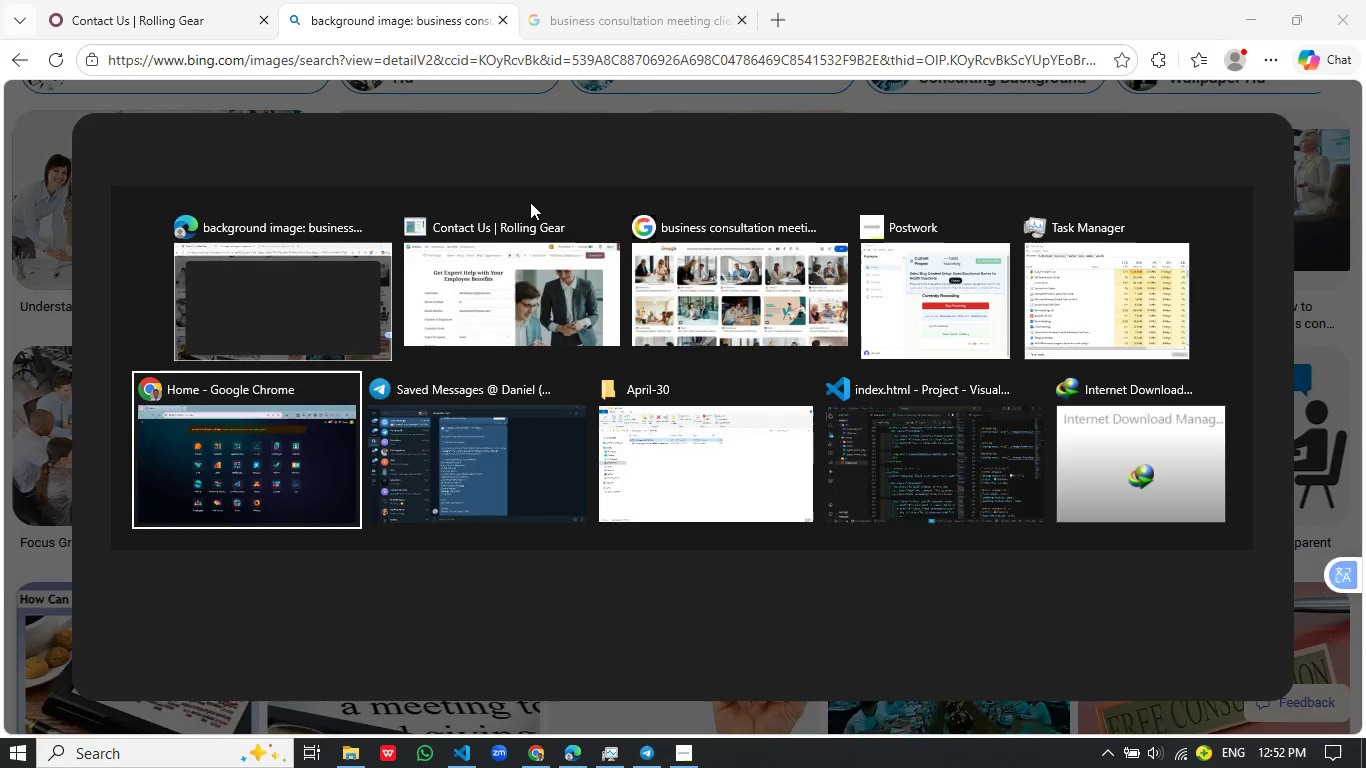 
key(Alt+Tab)
 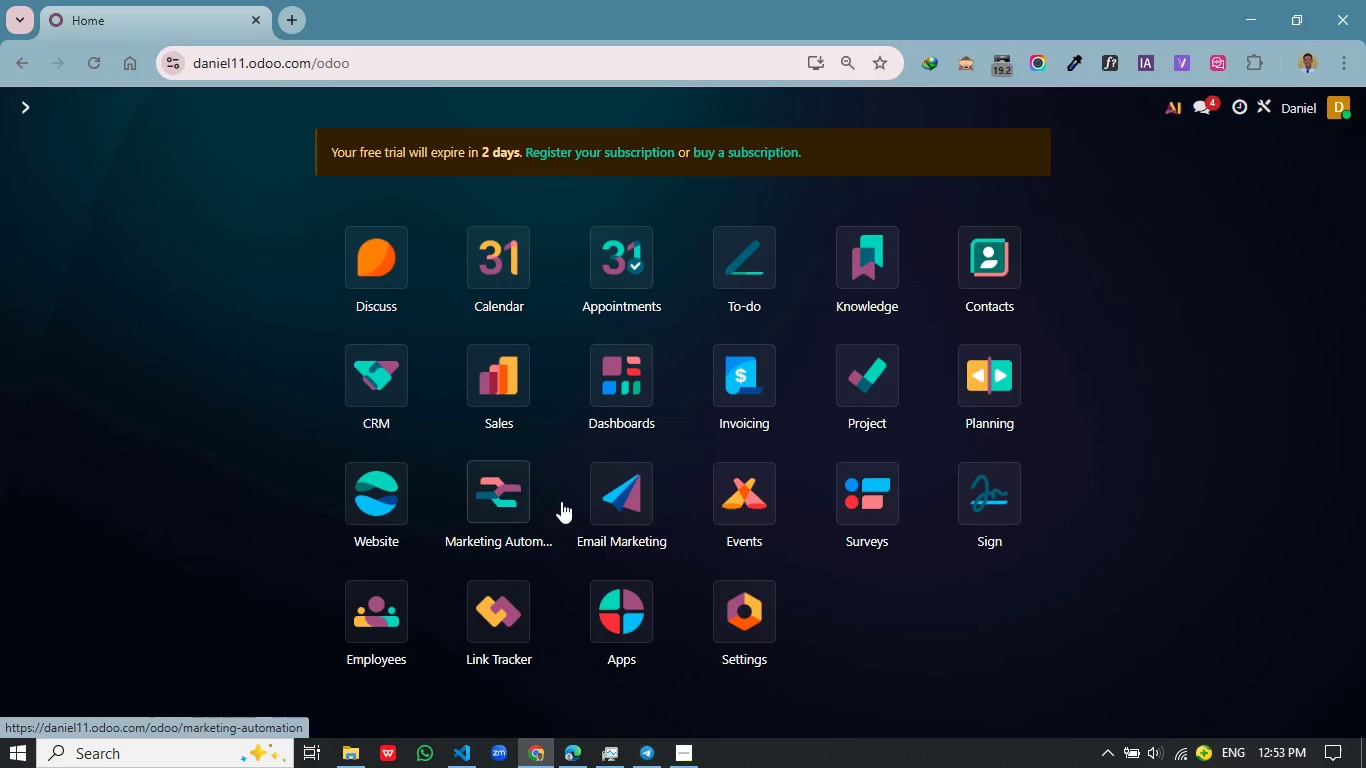 
wait(5.44)
 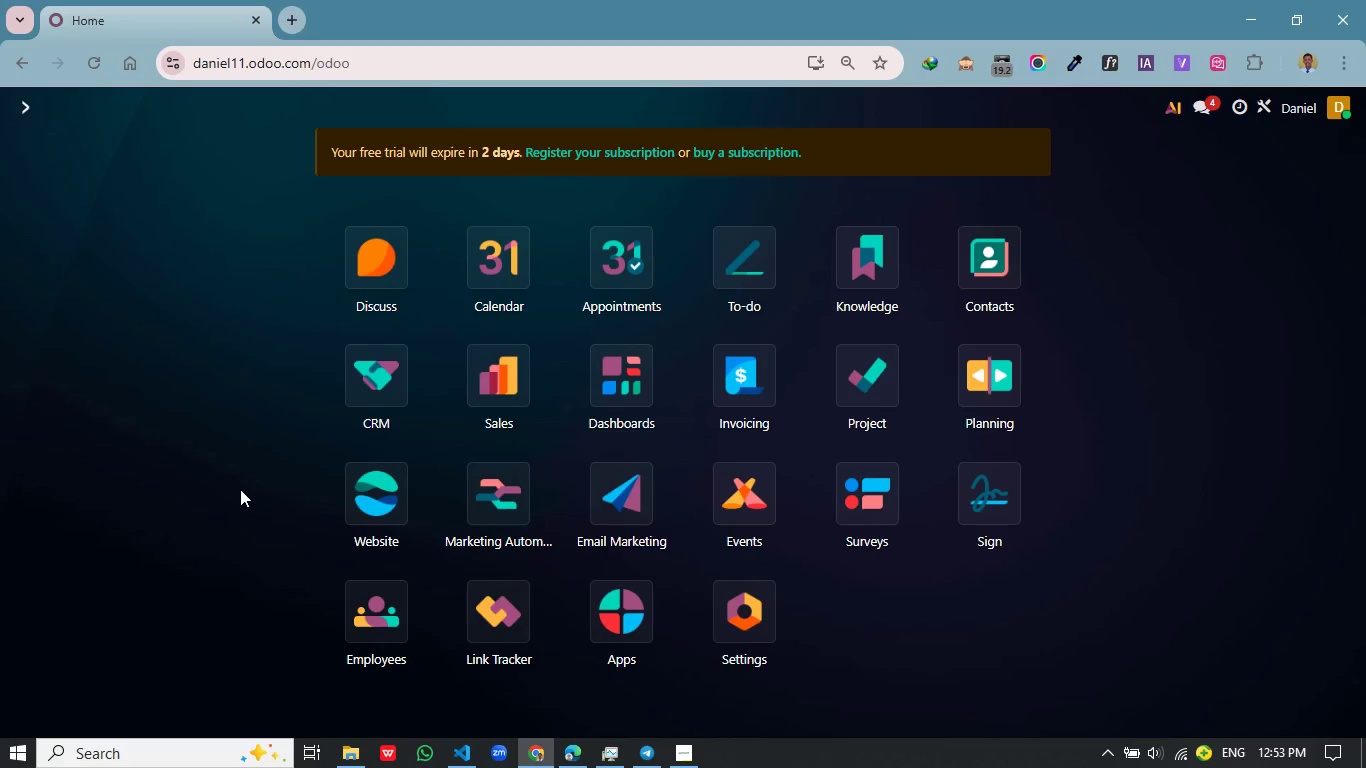 
left_click([392, 398])
 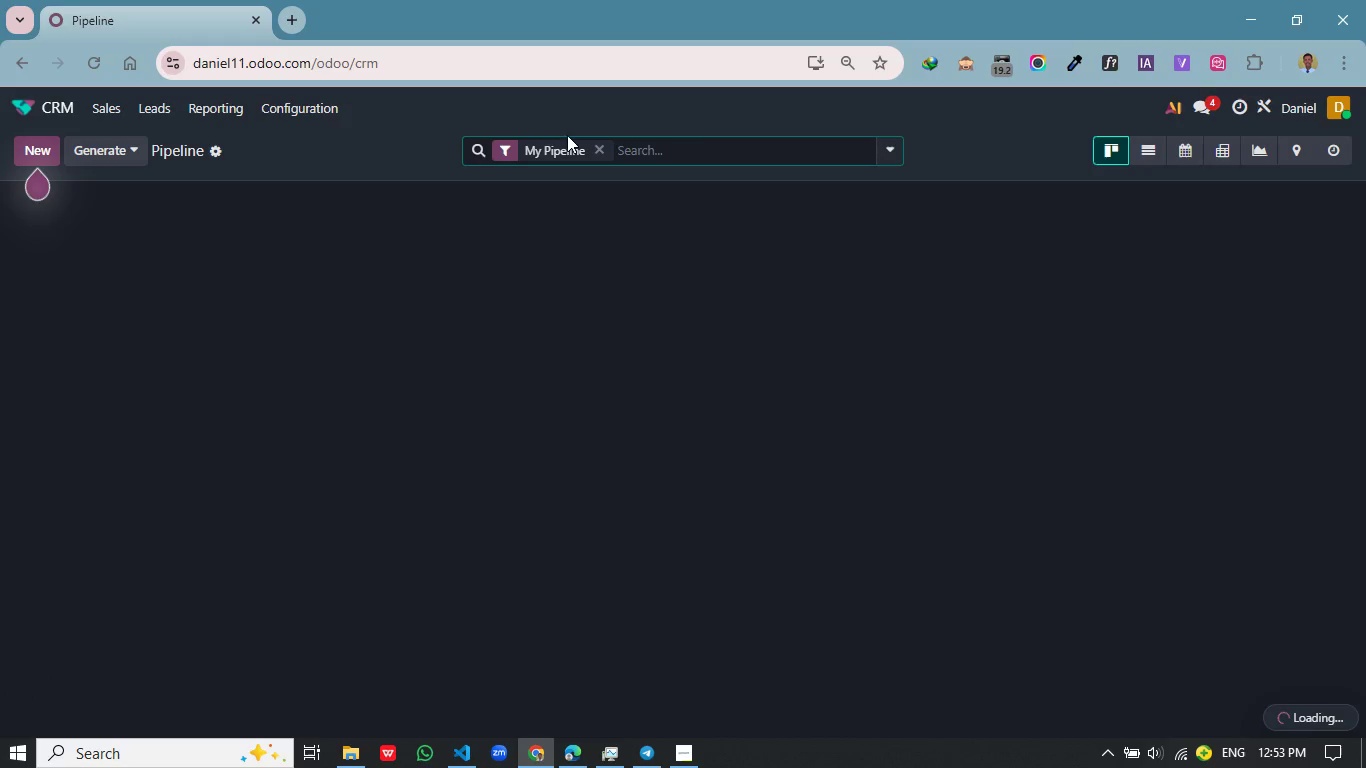 
left_click([596, 151])
 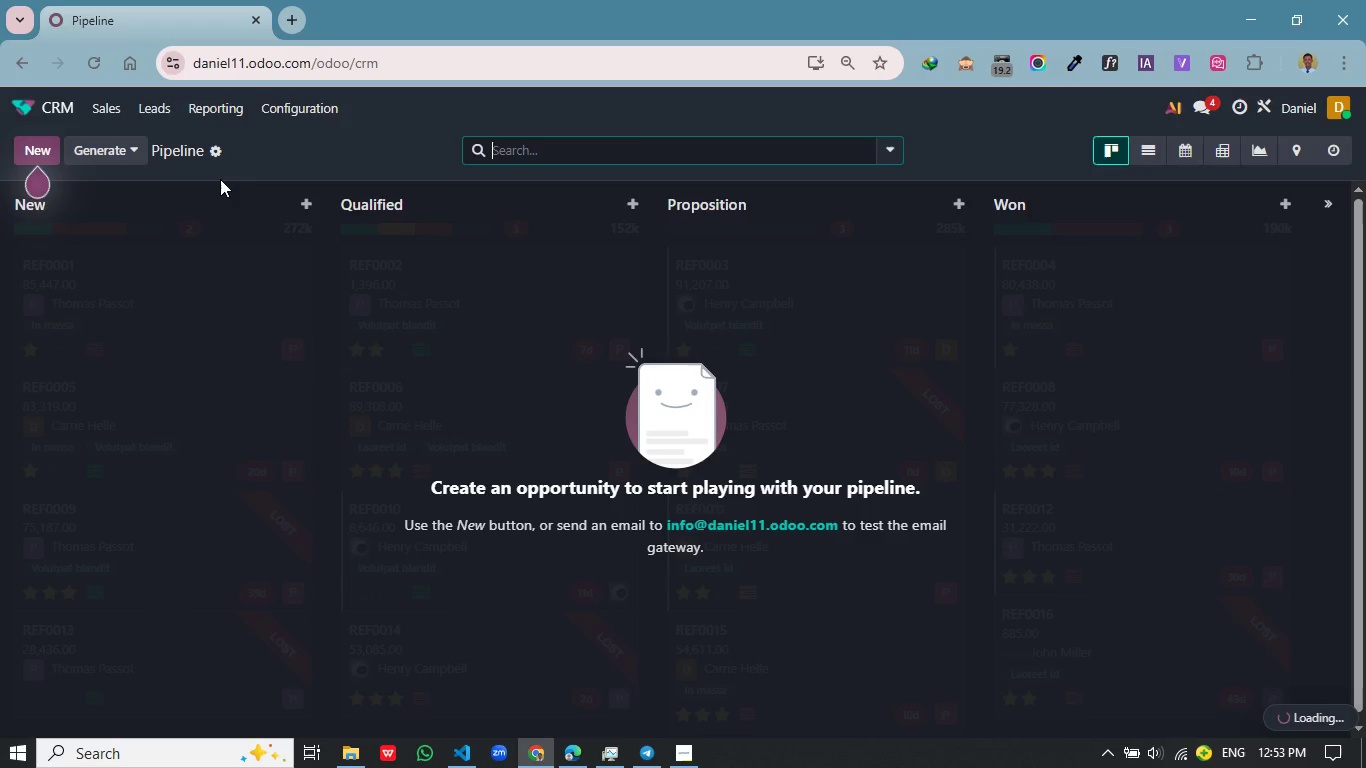 
left_click([161, 98])
 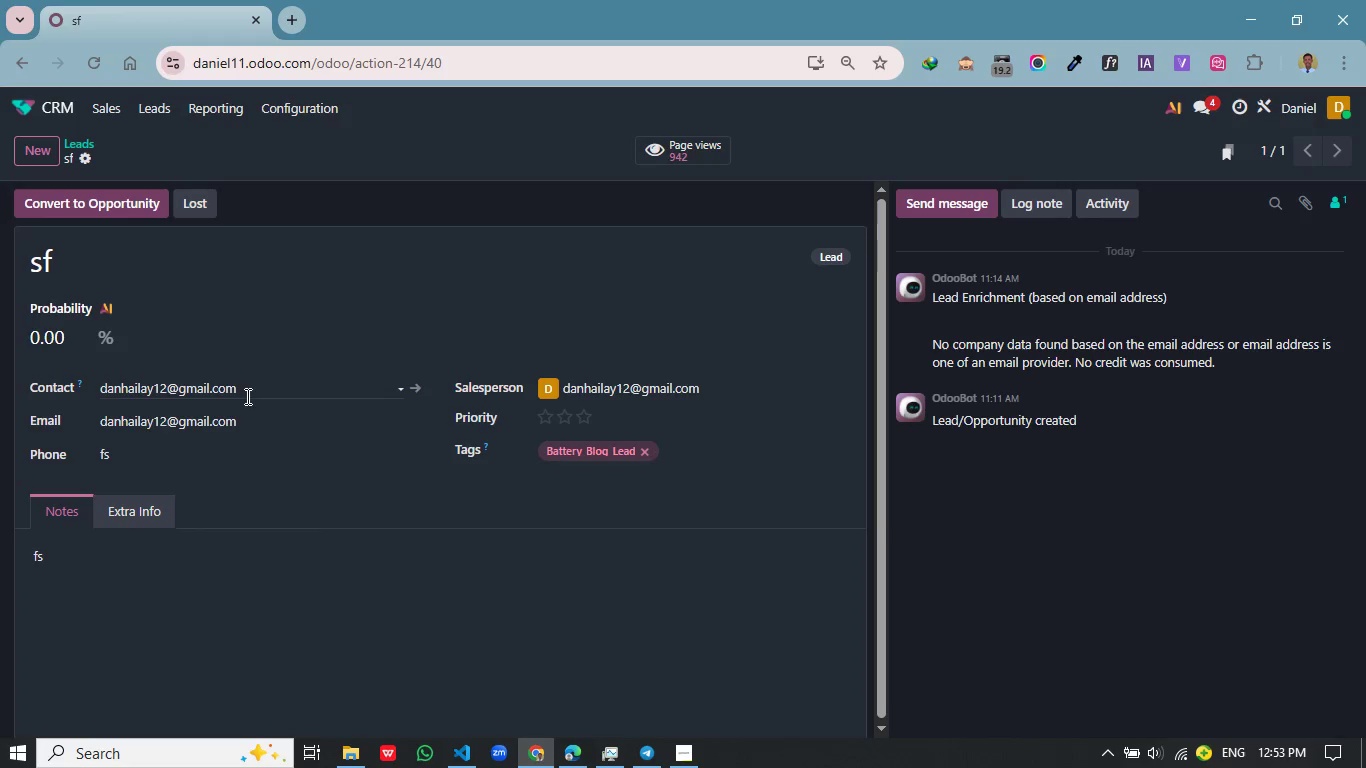 
wait(9.69)
 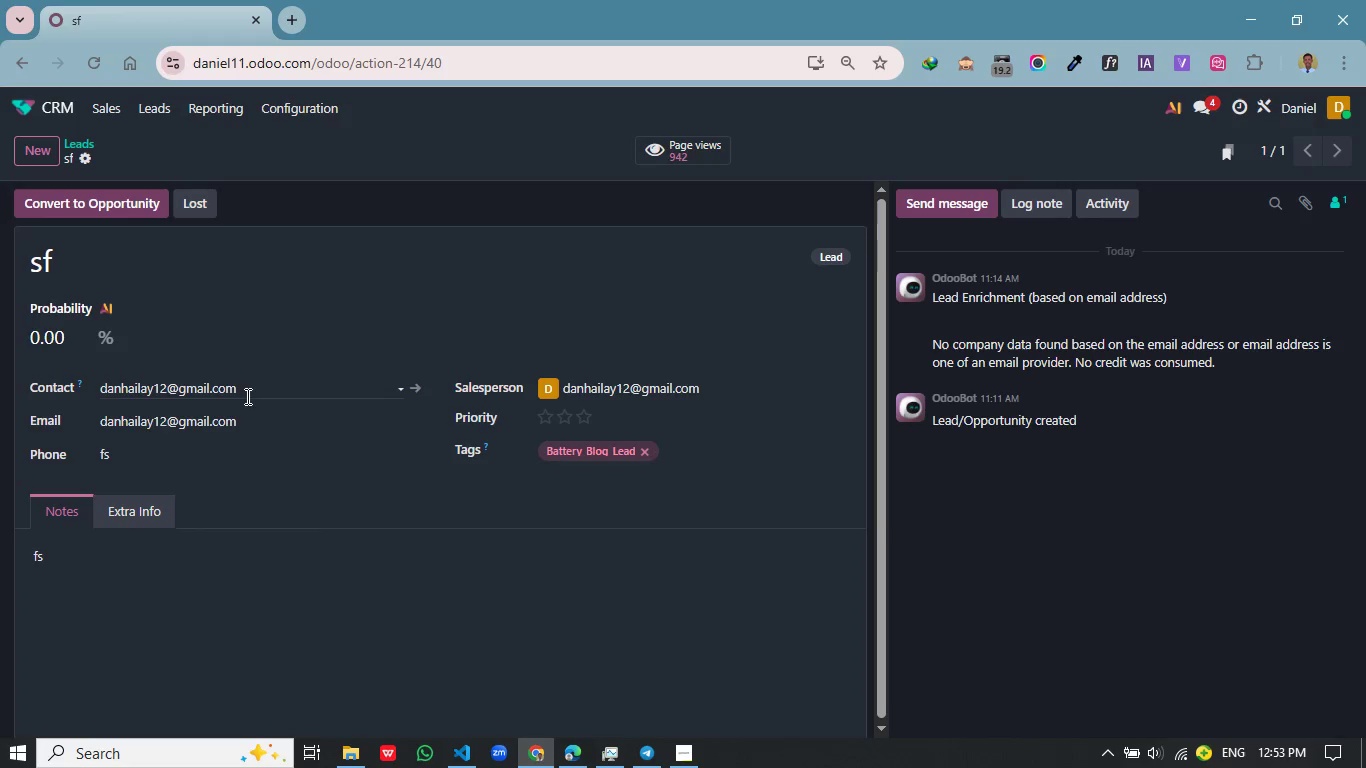 
left_click([310, 109])
 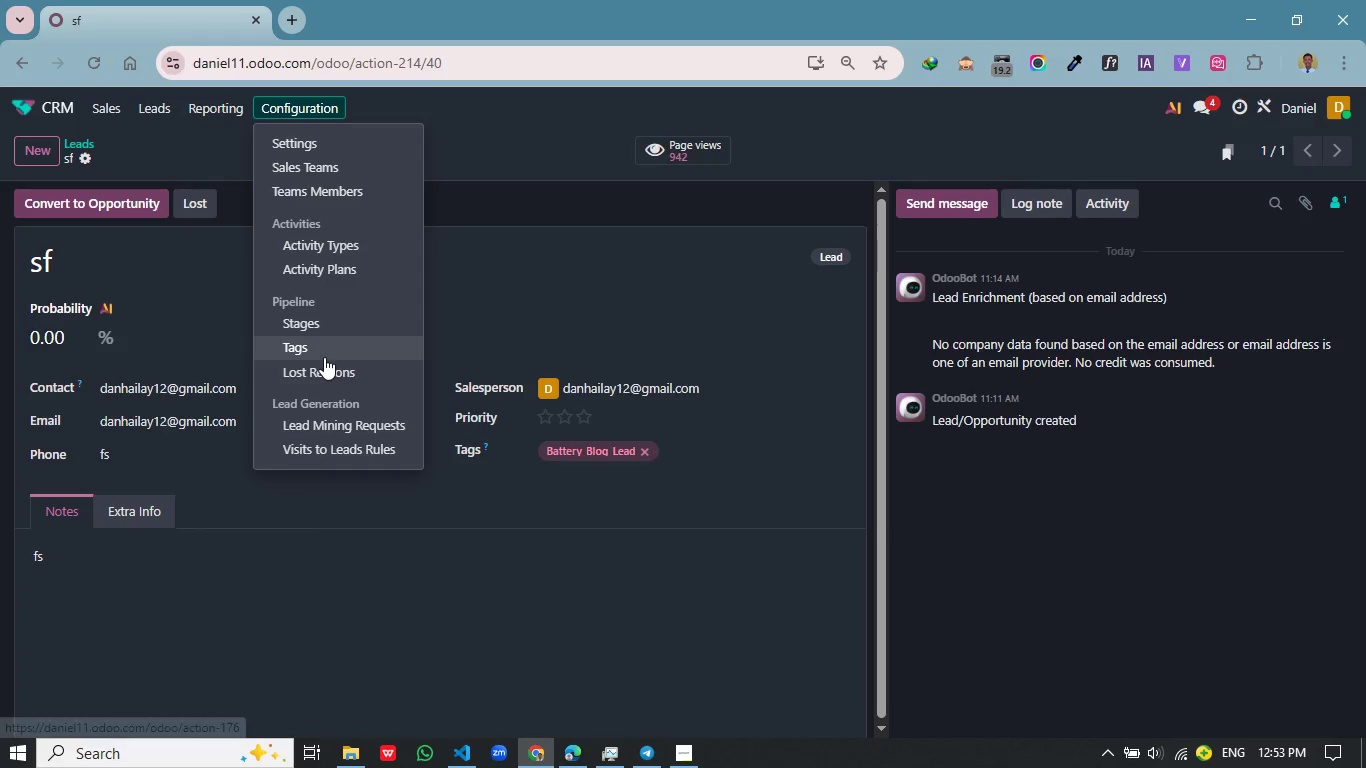 
left_click([322, 351])
 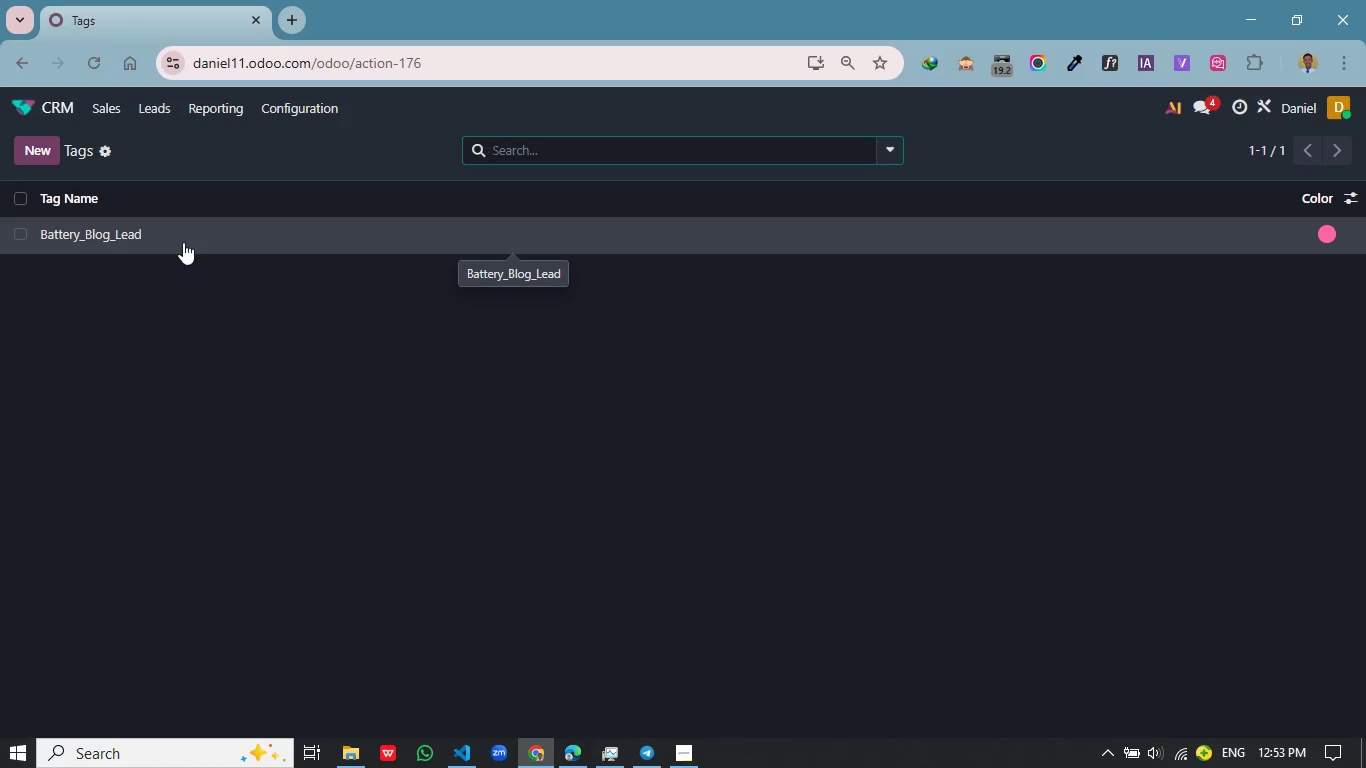 
wait(33.41)
 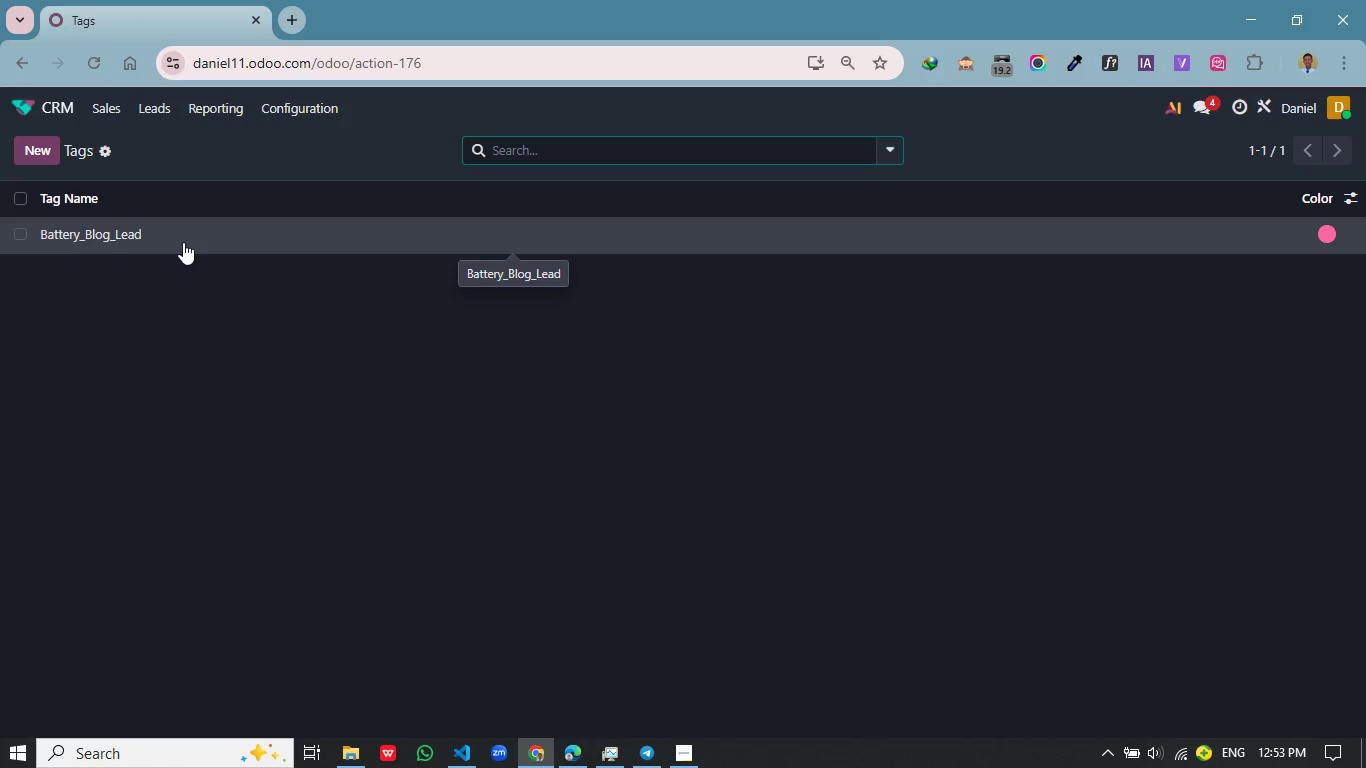 
key(Alt+Tab)
 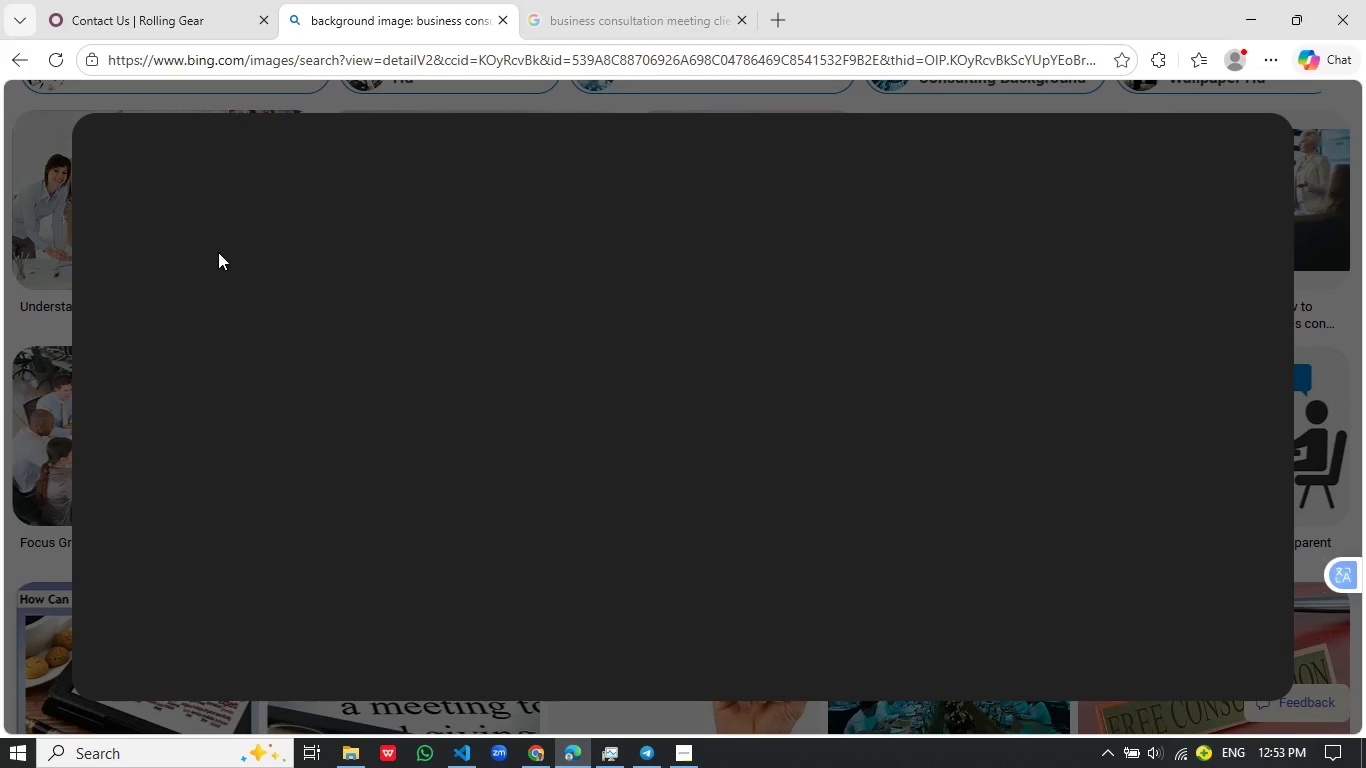 
left_click([155, 23])
 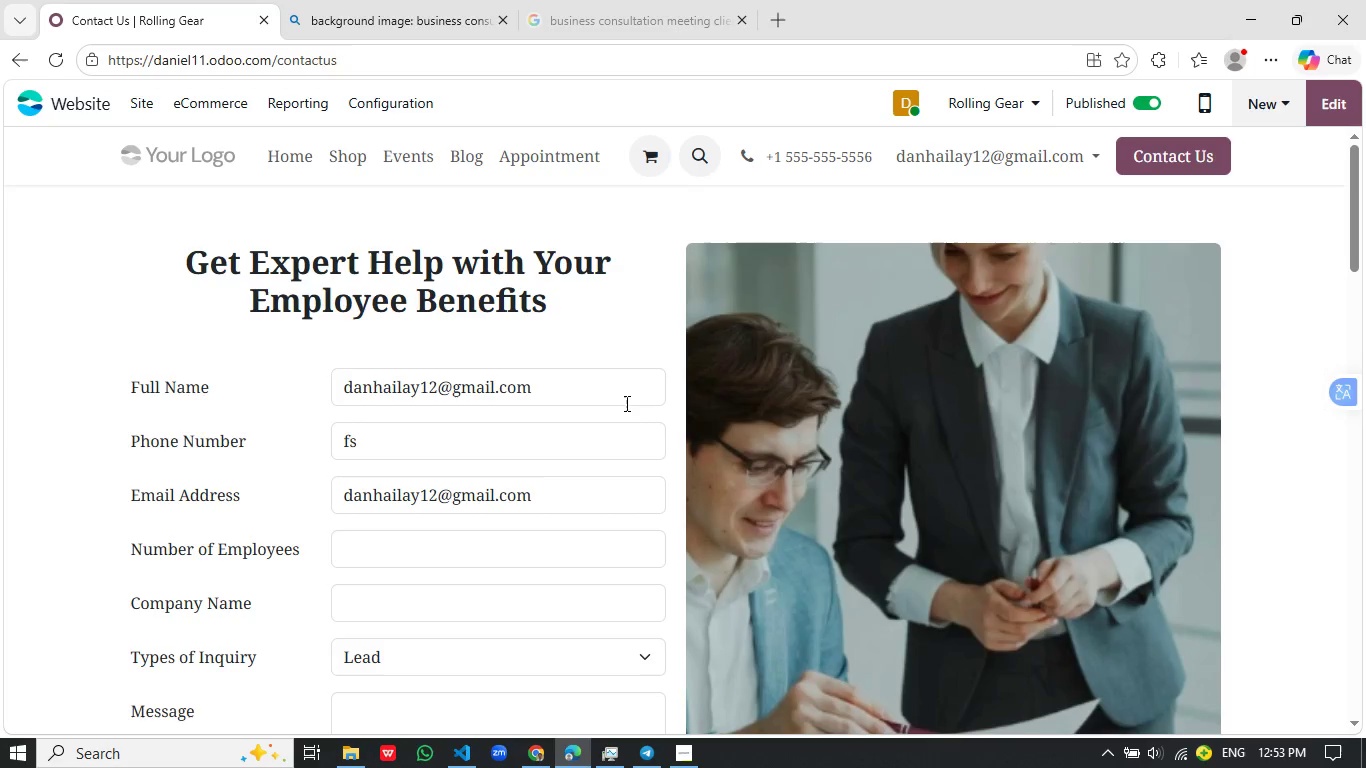 
scroll: coordinate [624, 408], scroll_direction: none, amount: 0.0
 